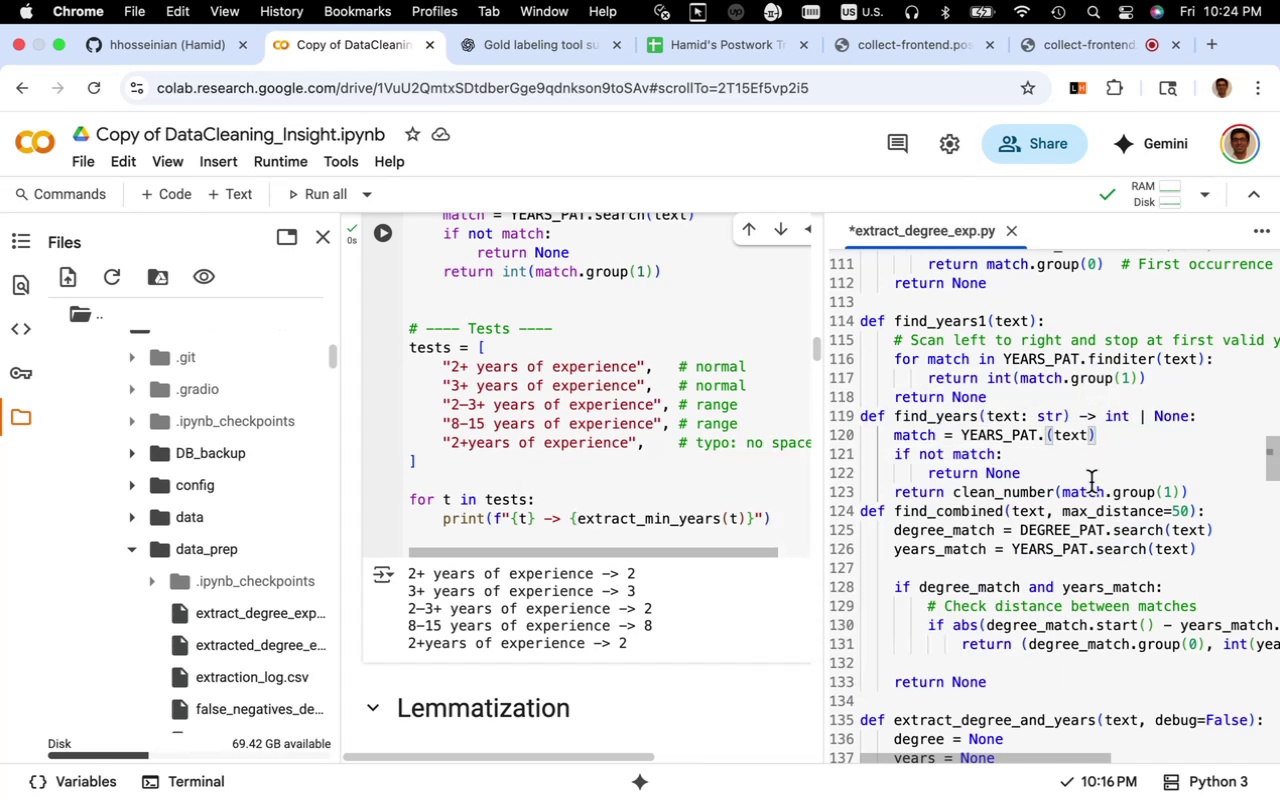 
key(Meta+CommandLeft)
 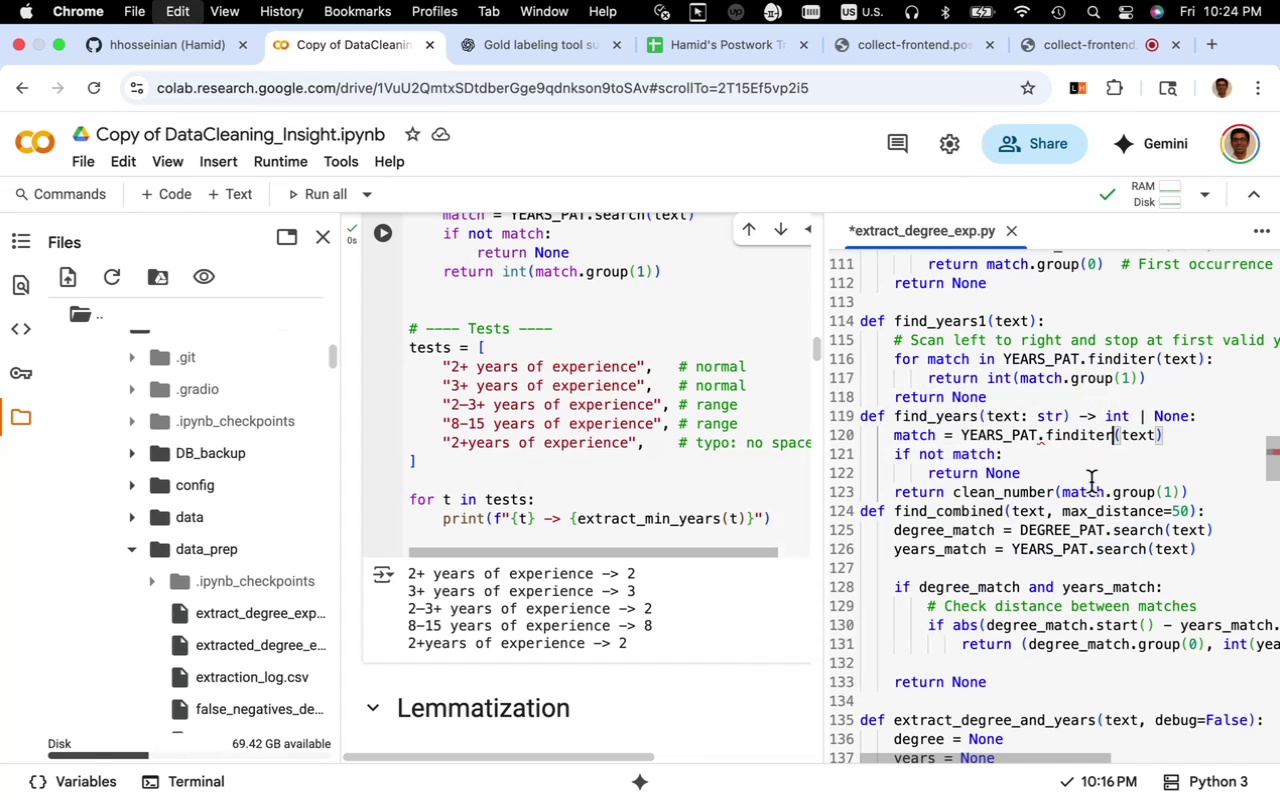 
key(Meta+V)
 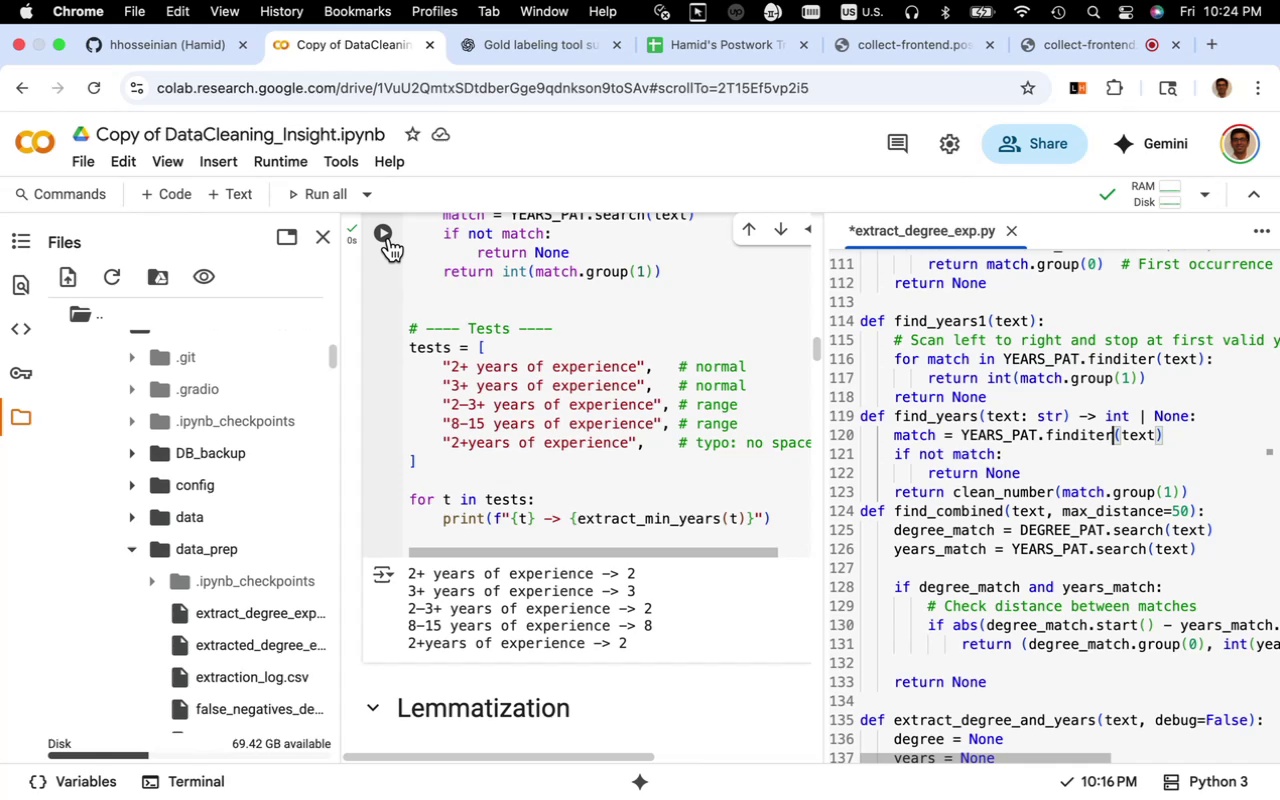 
left_click([388, 234])
 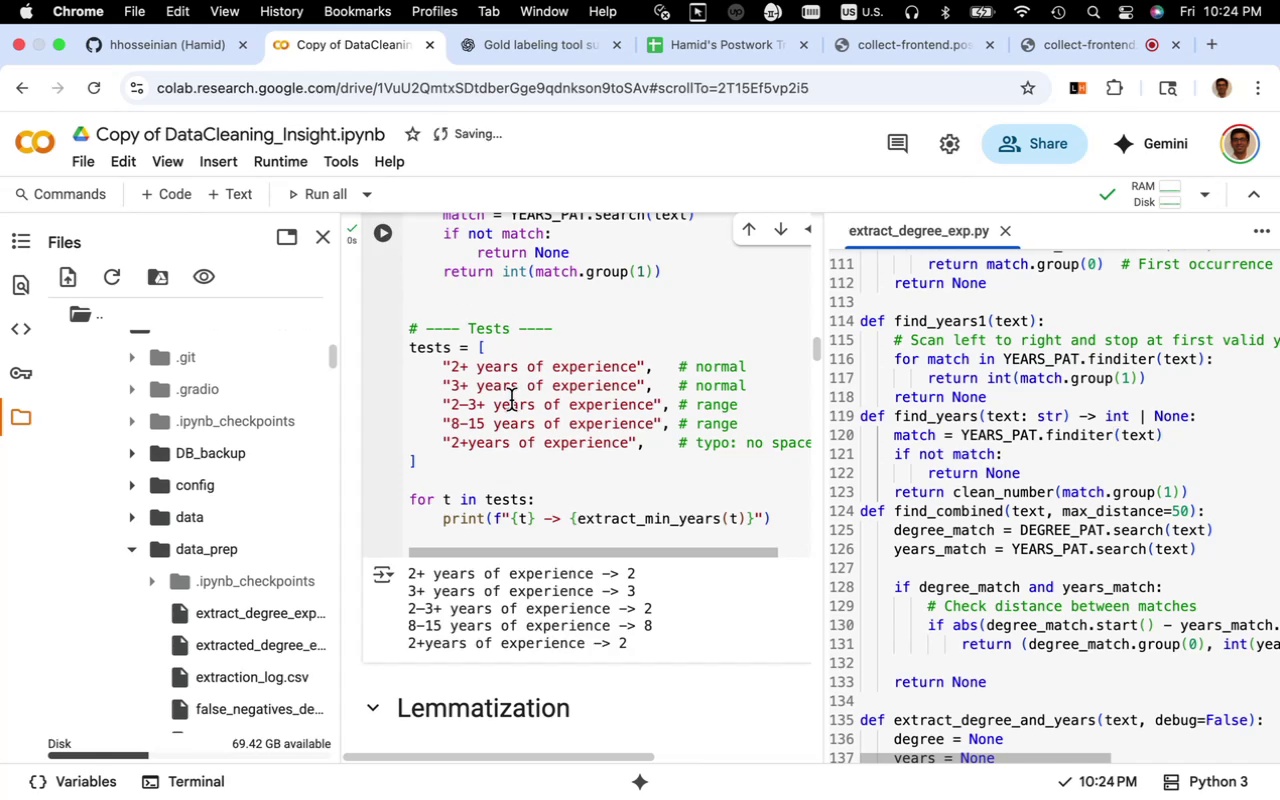 
scroll: coordinate [511, 400], scroll_direction: up, amount: 40.0
 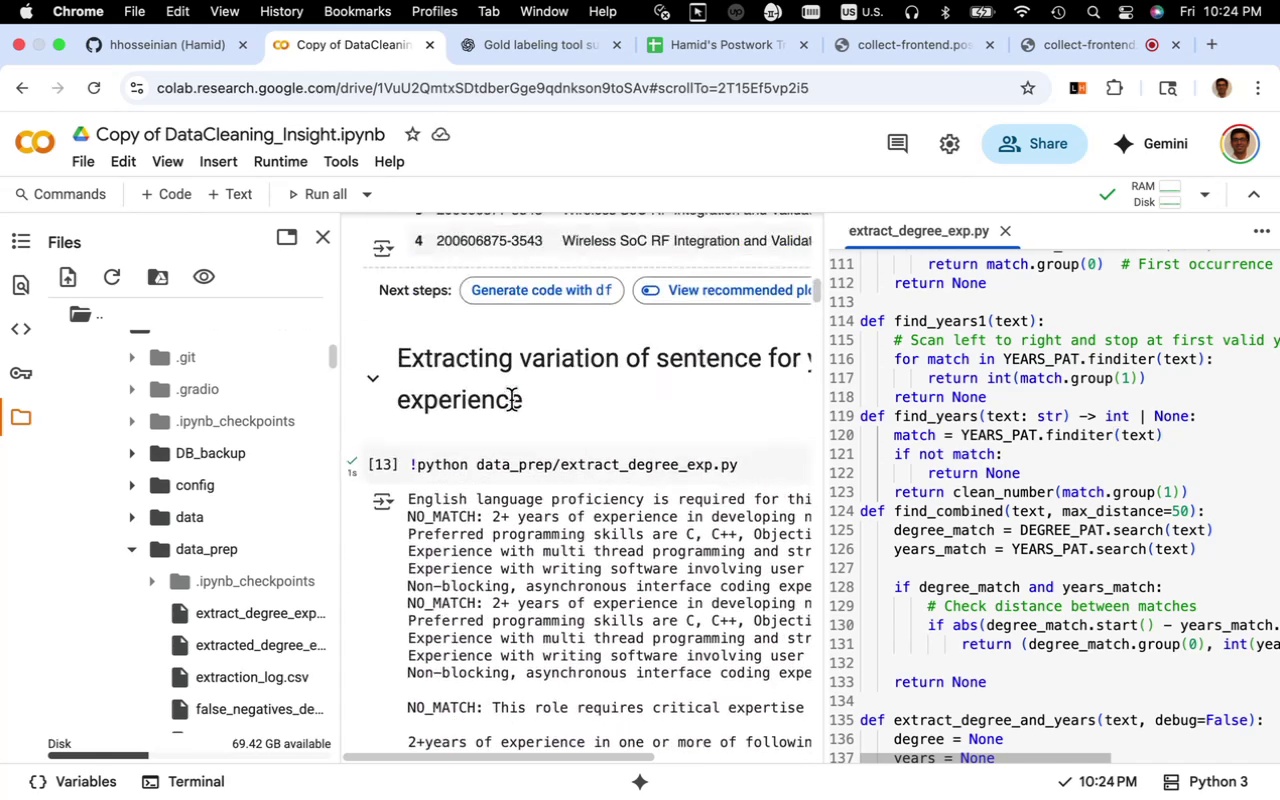 
scroll: coordinate [511, 400], scroll_direction: down, amount: 1.0
 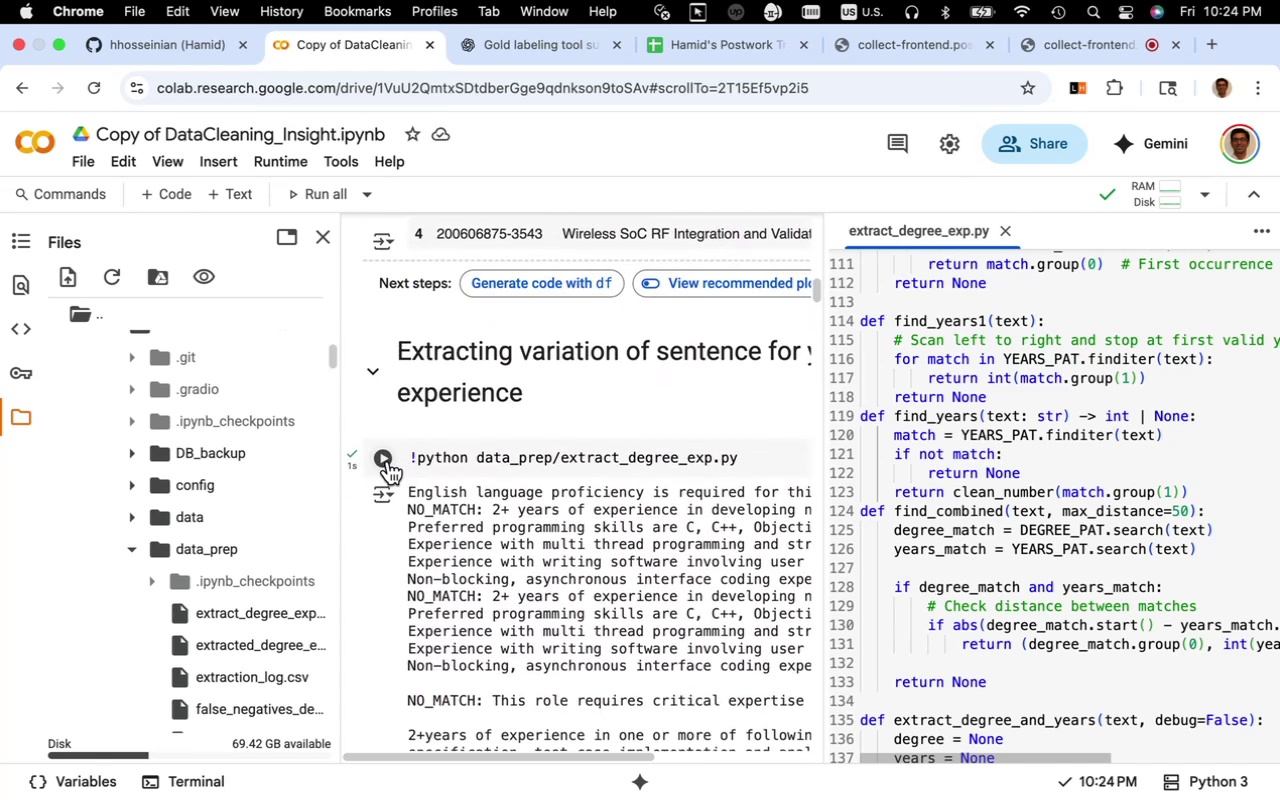 
left_click([388, 461])
 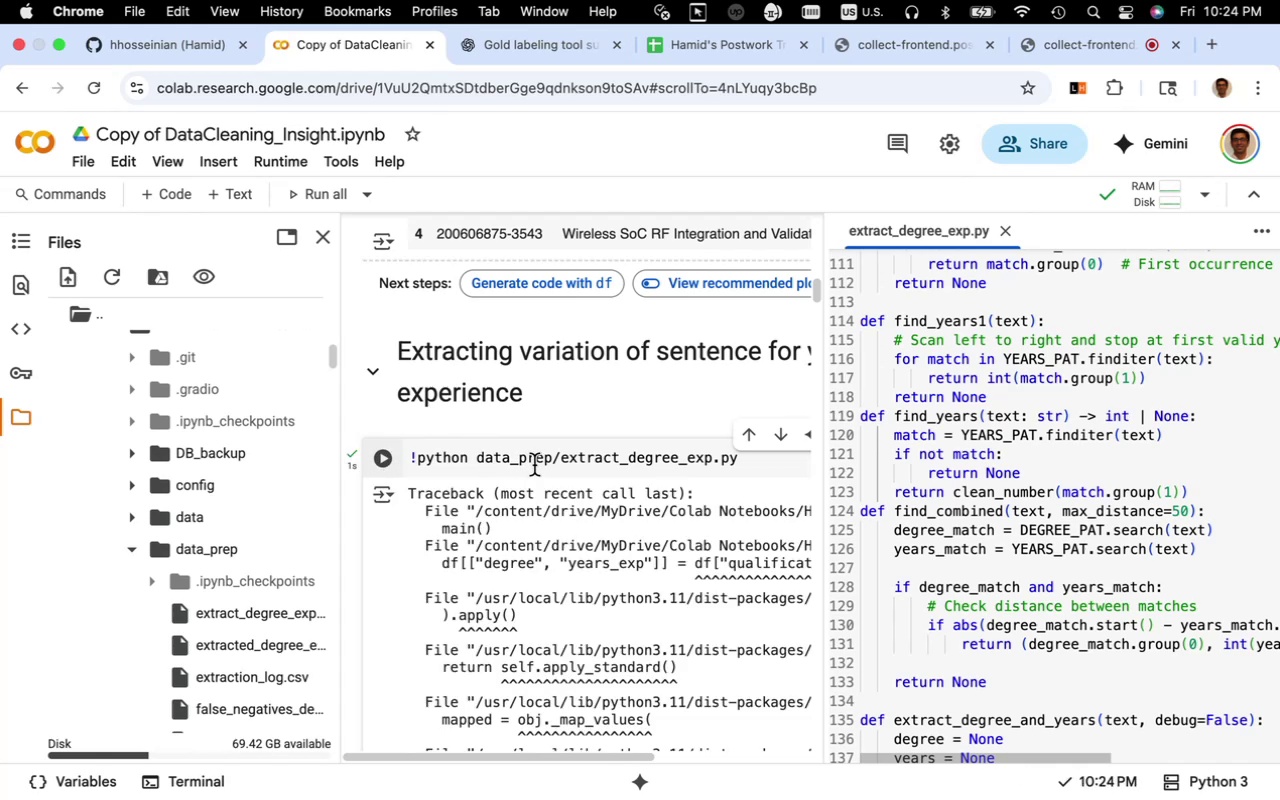 
scroll: coordinate [564, 531], scroll_direction: down, amount: 12.0
 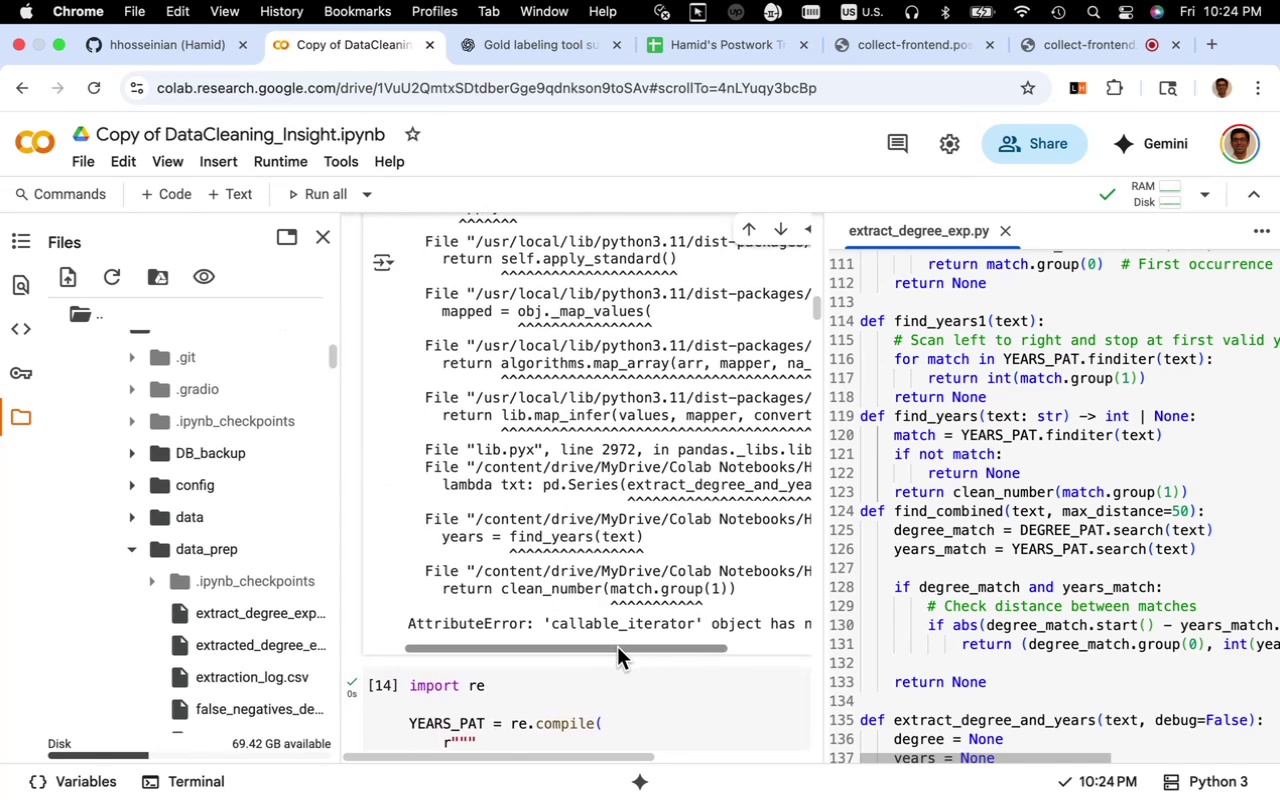 
left_click_drag(start_coordinate=[618, 651], to_coordinate=[598, 647])
 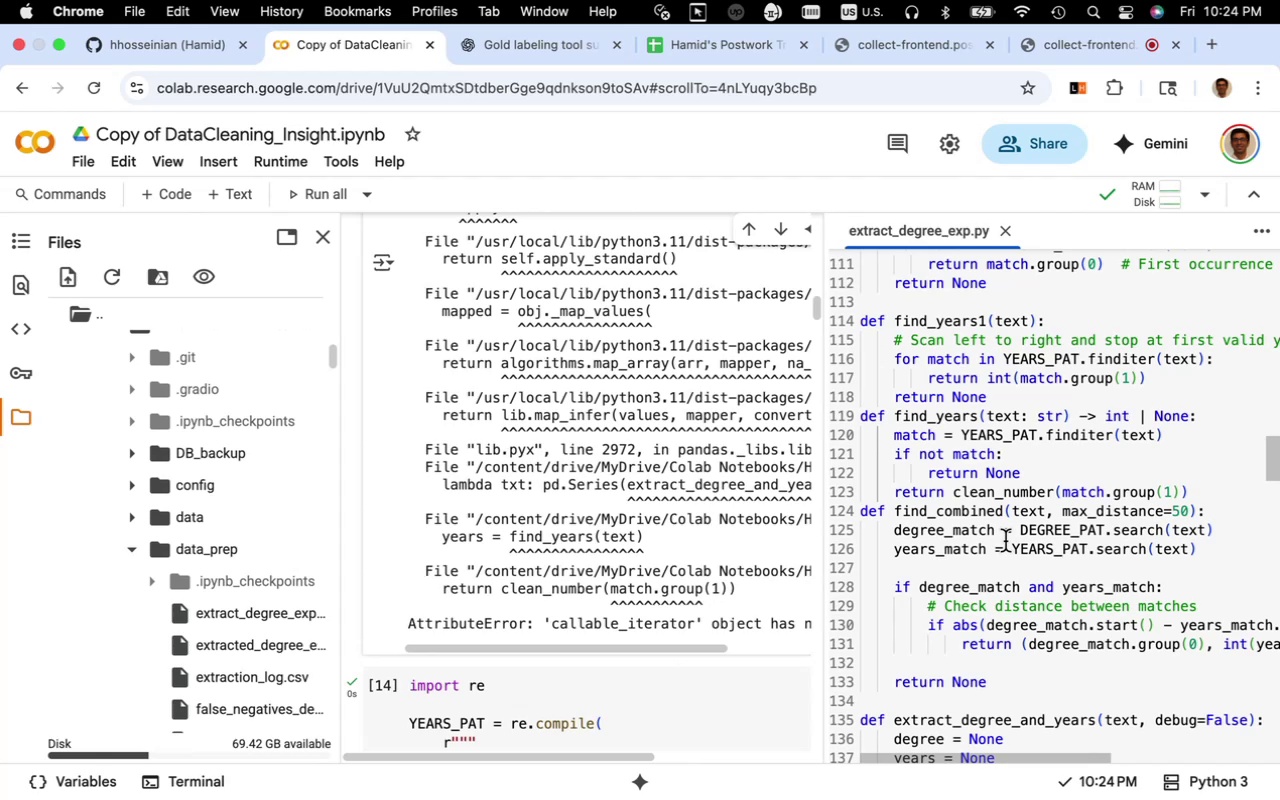 
wait(8.48)
 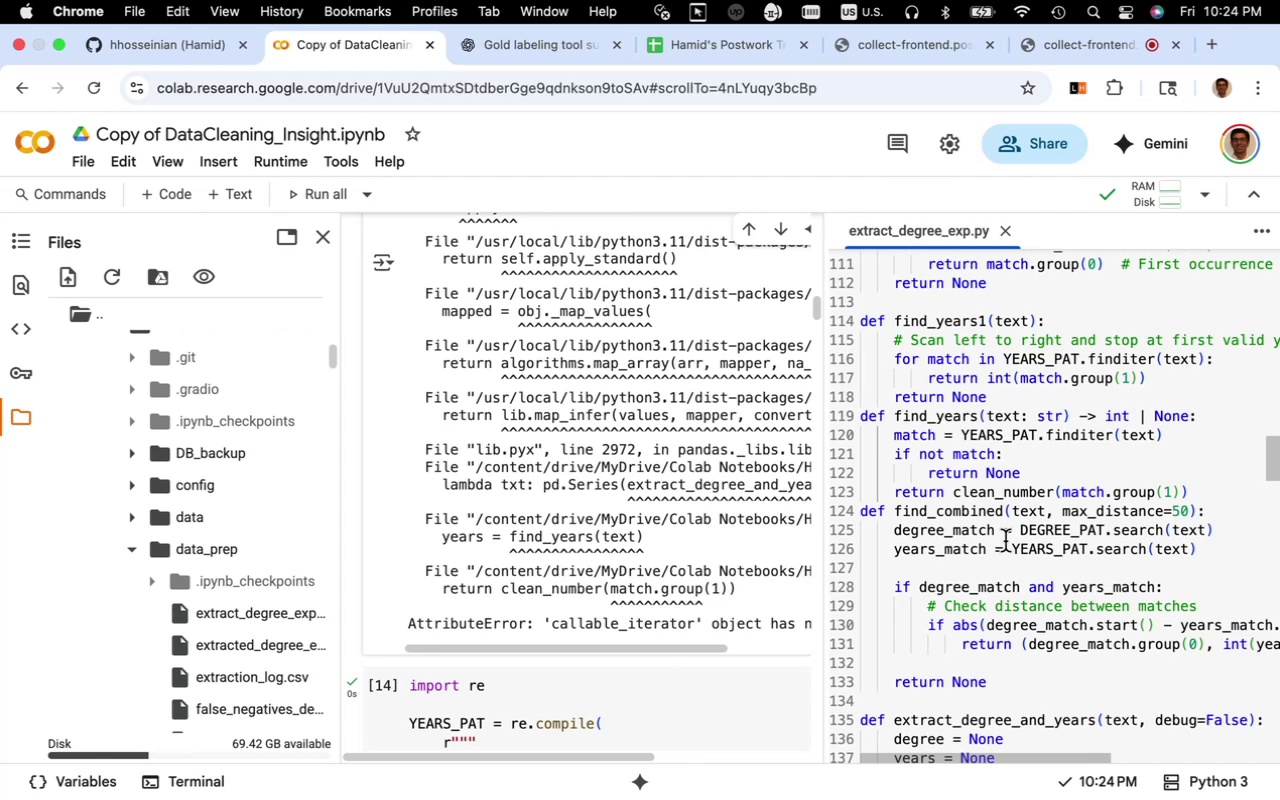 
left_click([939, 518])
 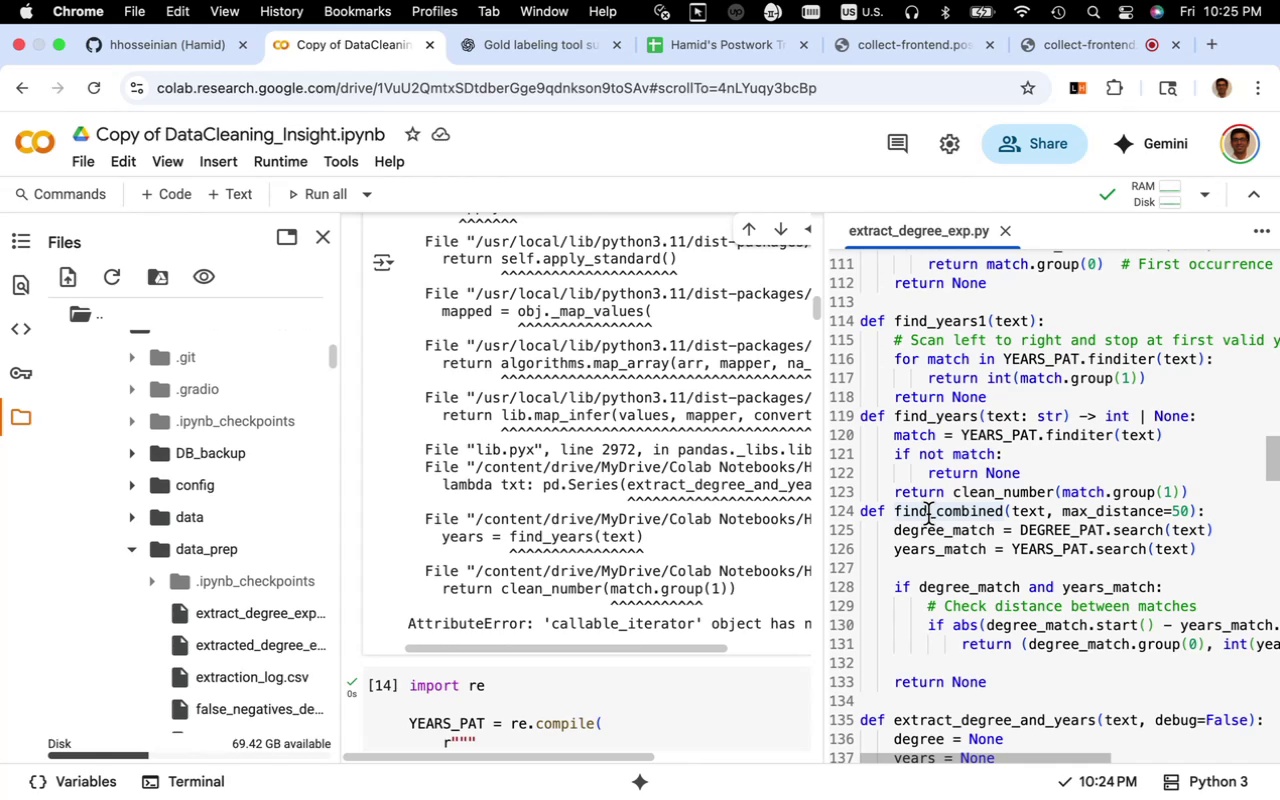 
wait(20.72)
 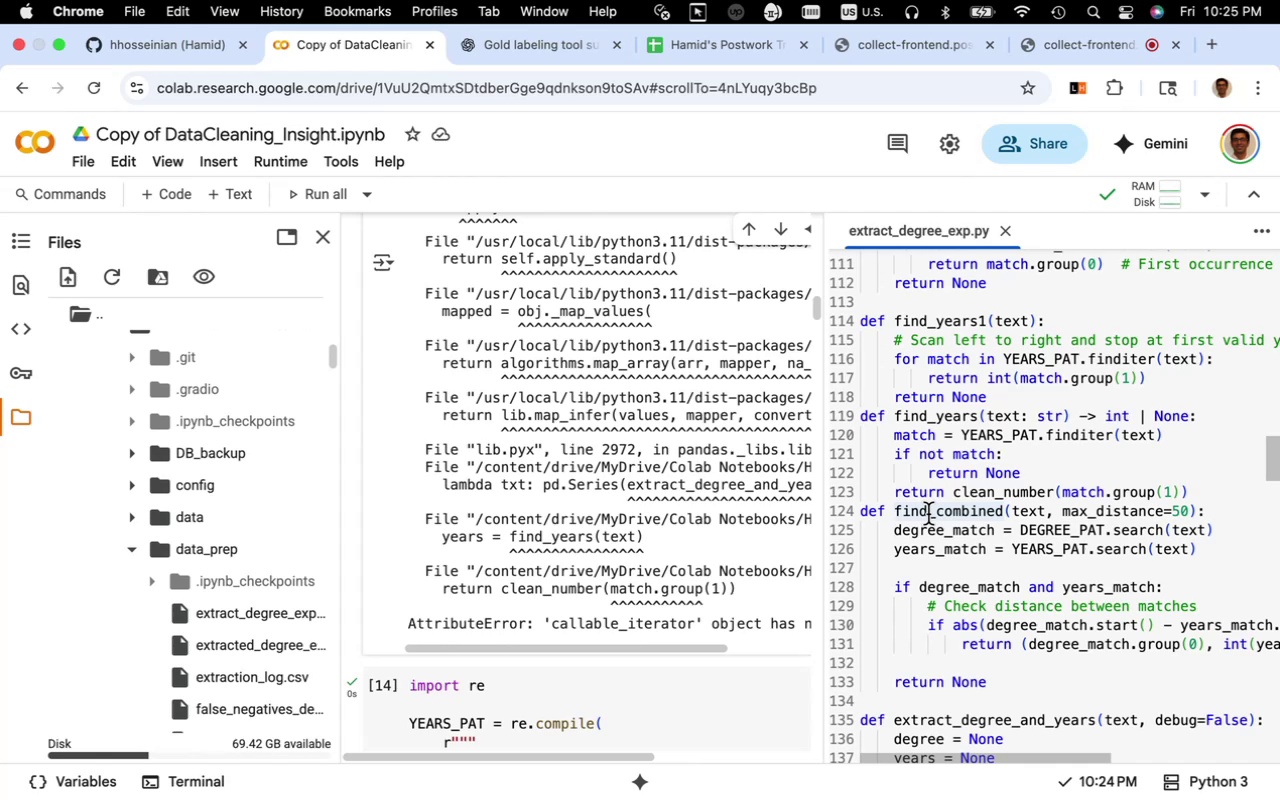 
left_click([936, 440])
 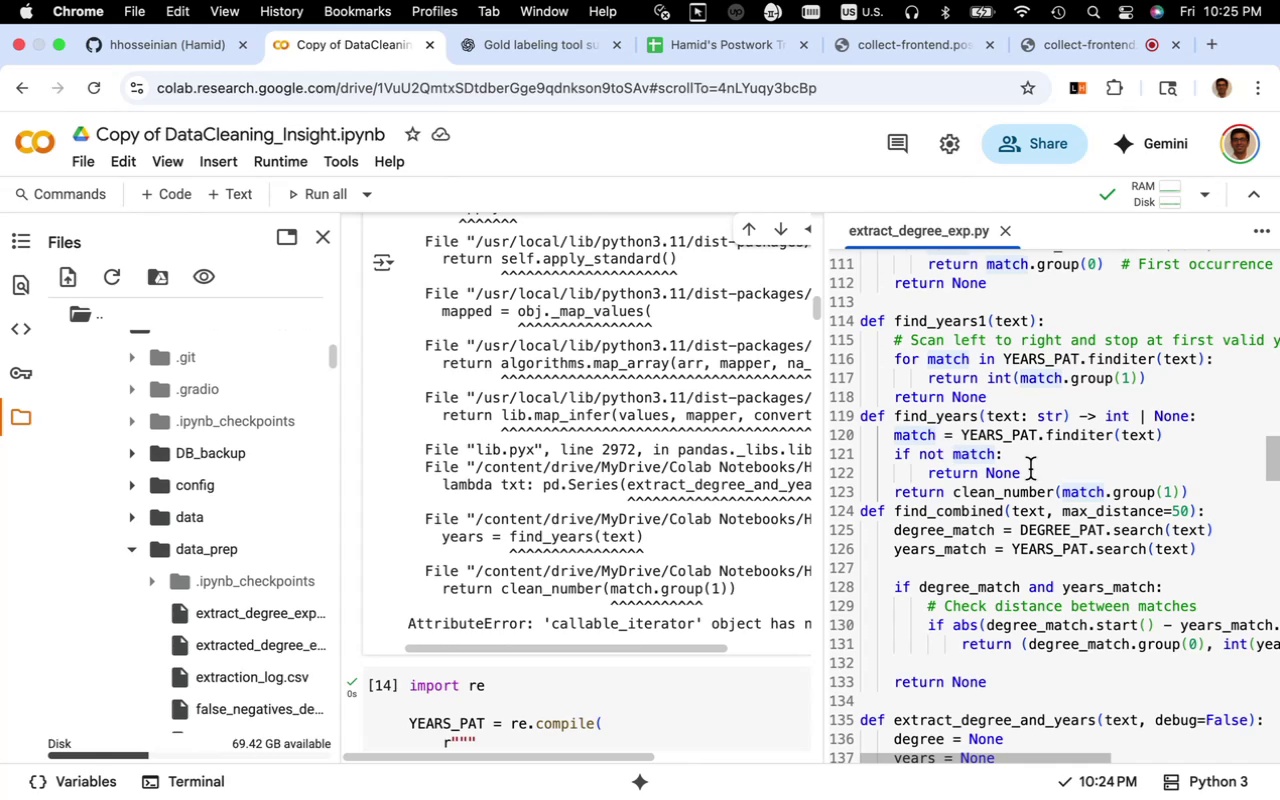 
left_click_drag(start_coordinate=[1205, 493], to_coordinate=[834, 418])
 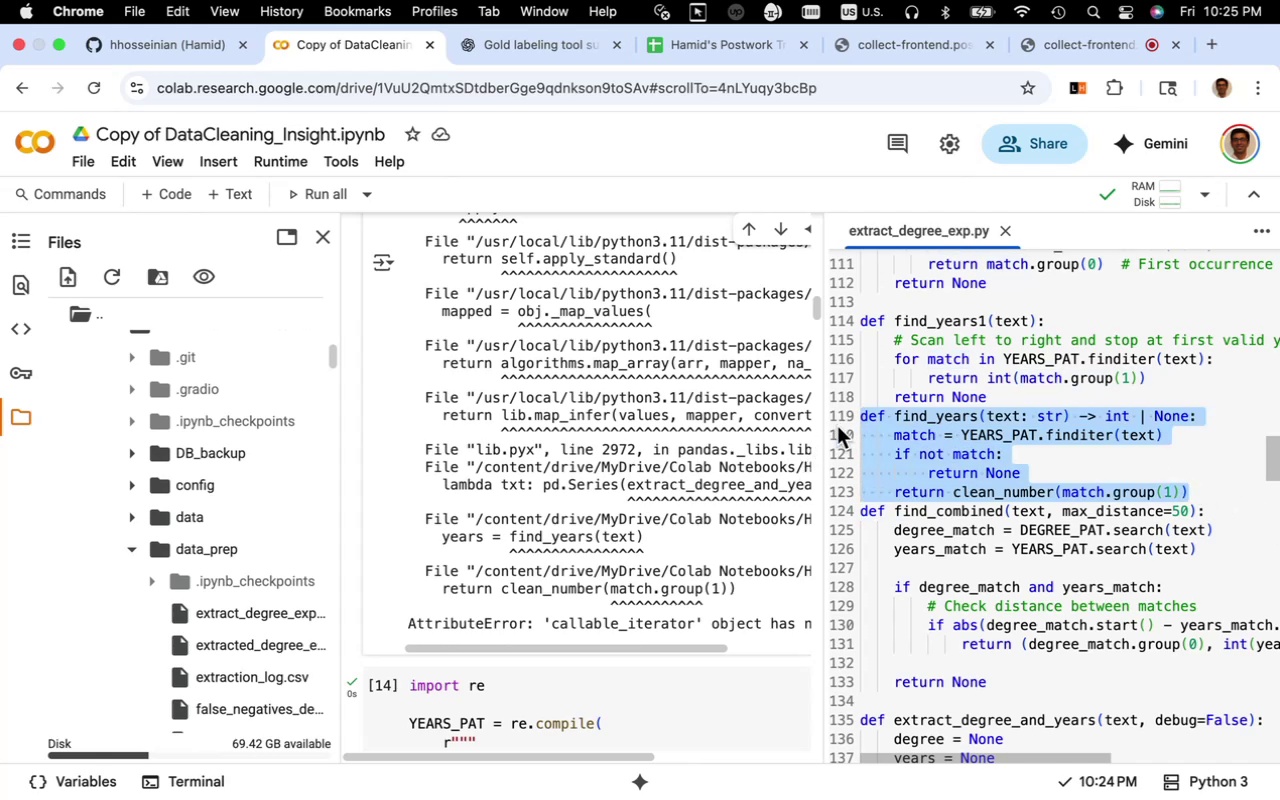 
key(Meta+C)
 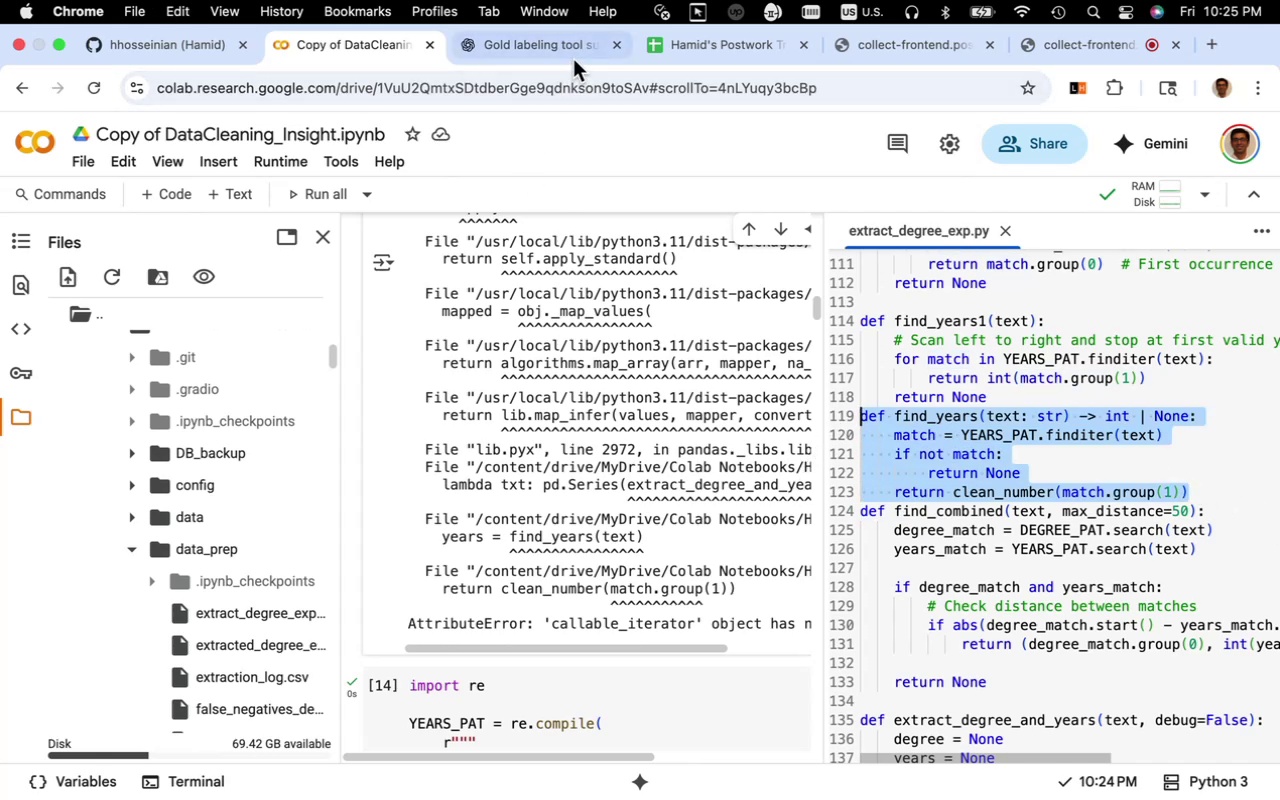 
left_click([573, 56])
 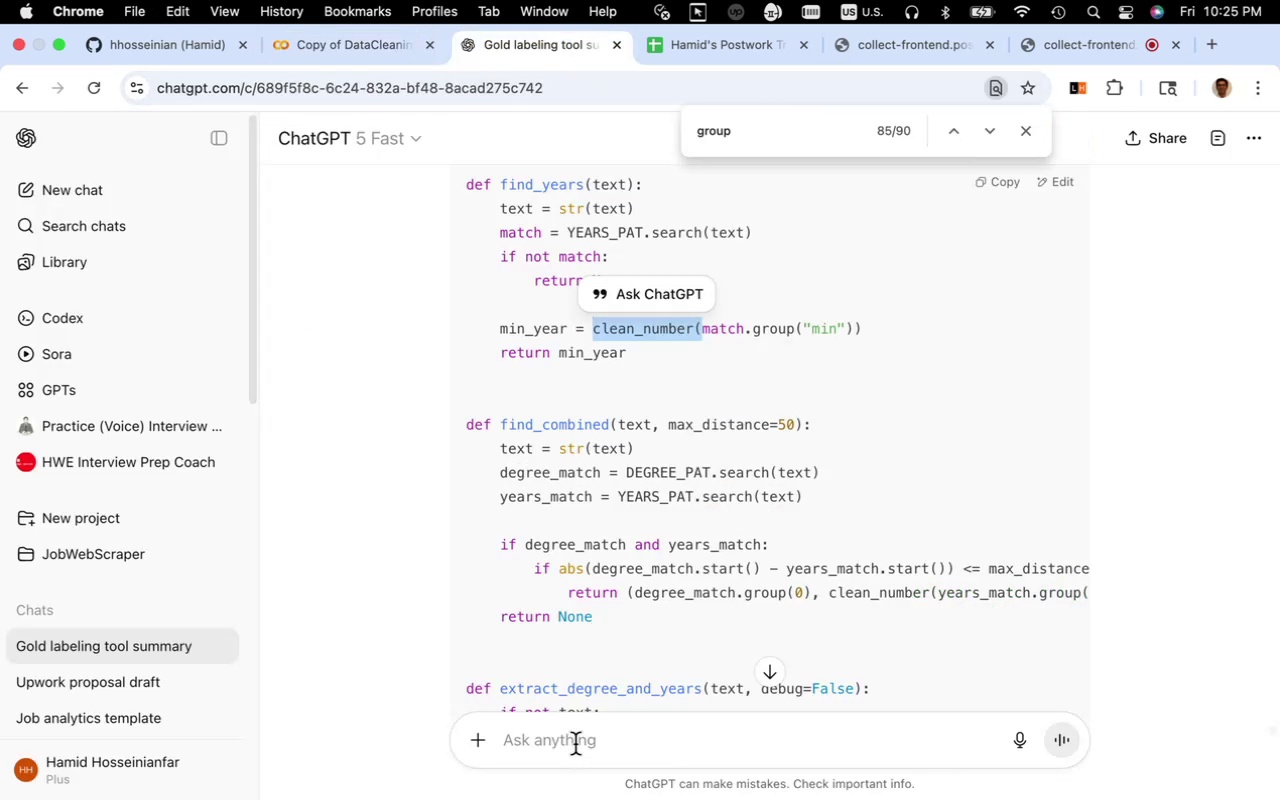 
key(Meta+V)
 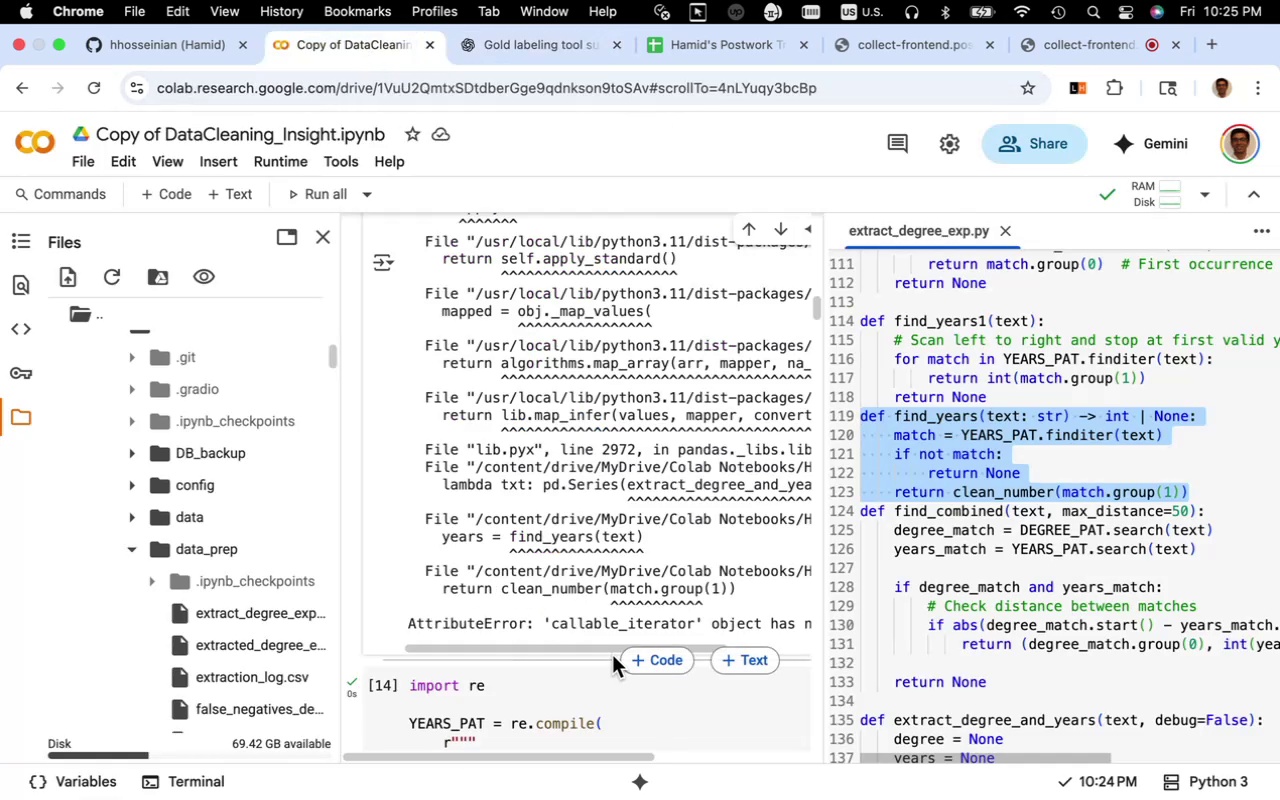 
wait(5.91)
 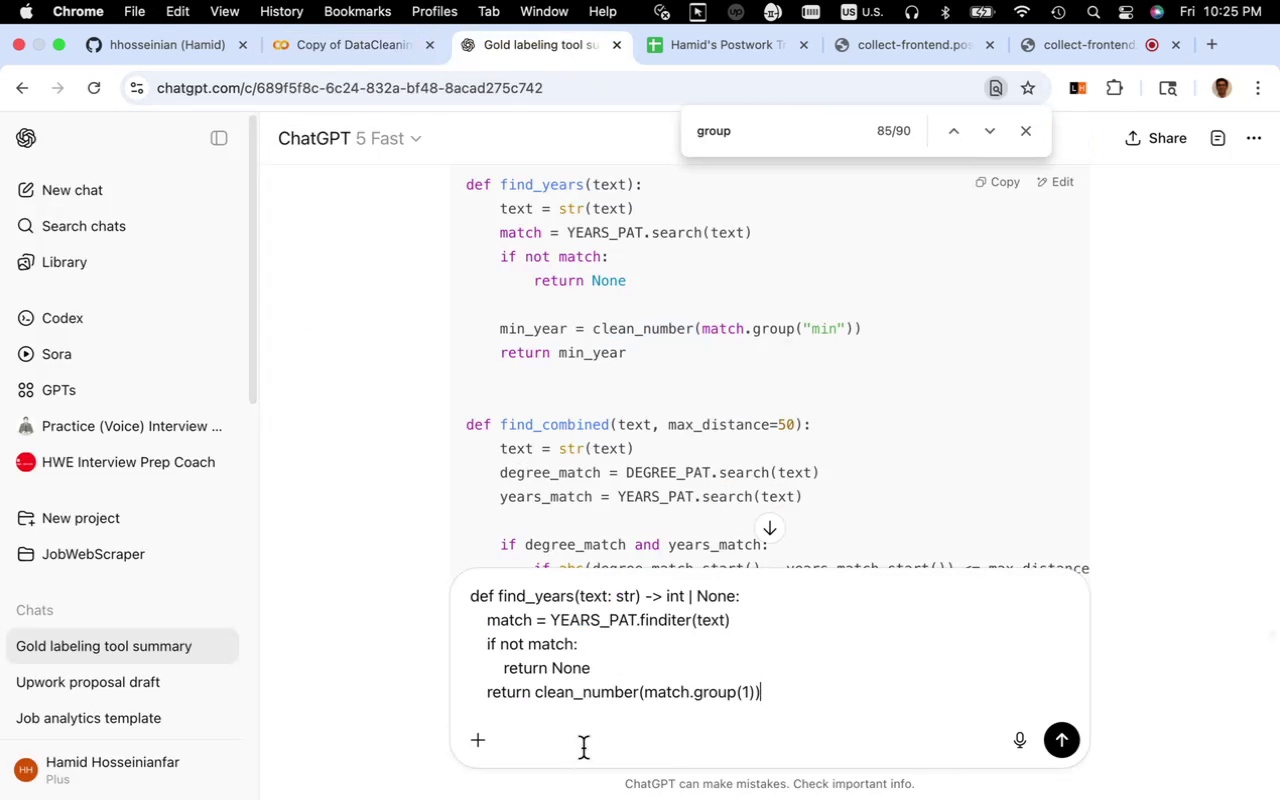 
left_click_drag(start_coordinate=[409, 626], to_coordinate=[789, 629])
 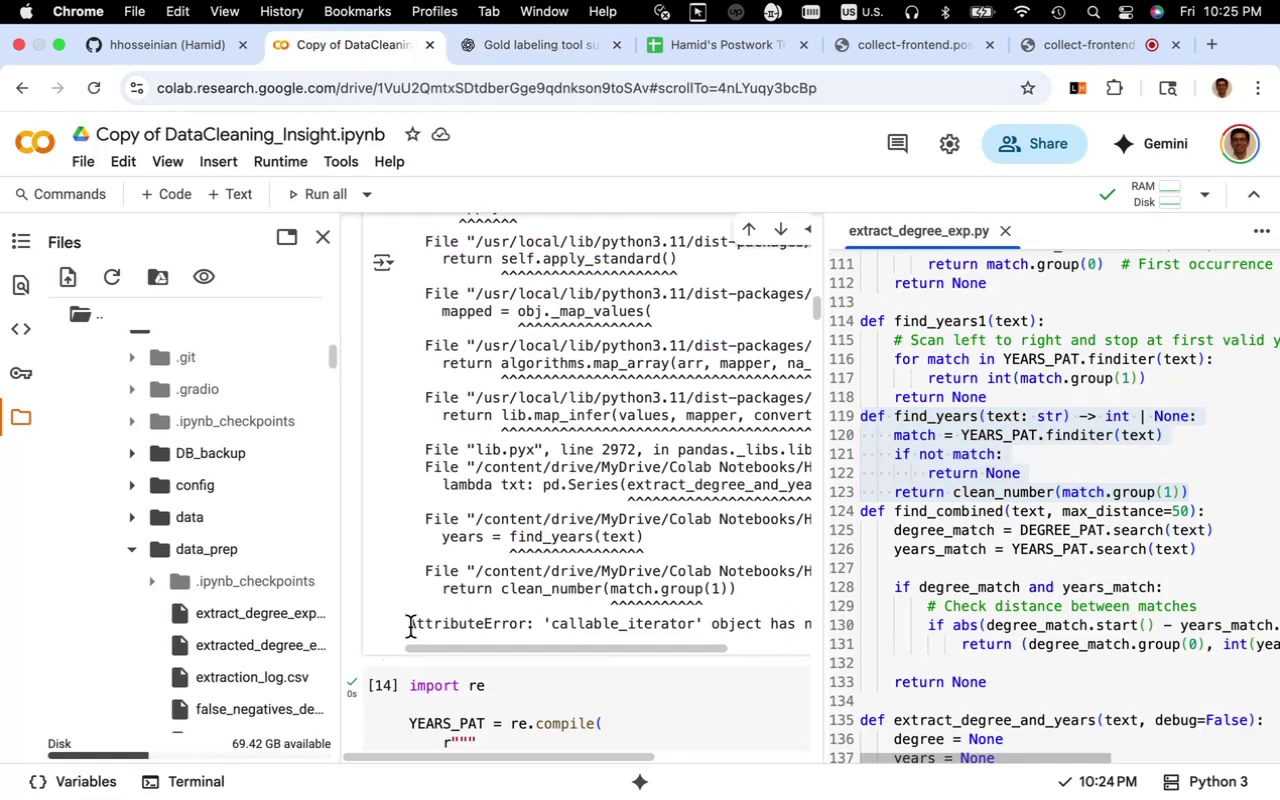 
left_click_drag(start_coordinate=[410, 627], to_coordinate=[487, 637])
 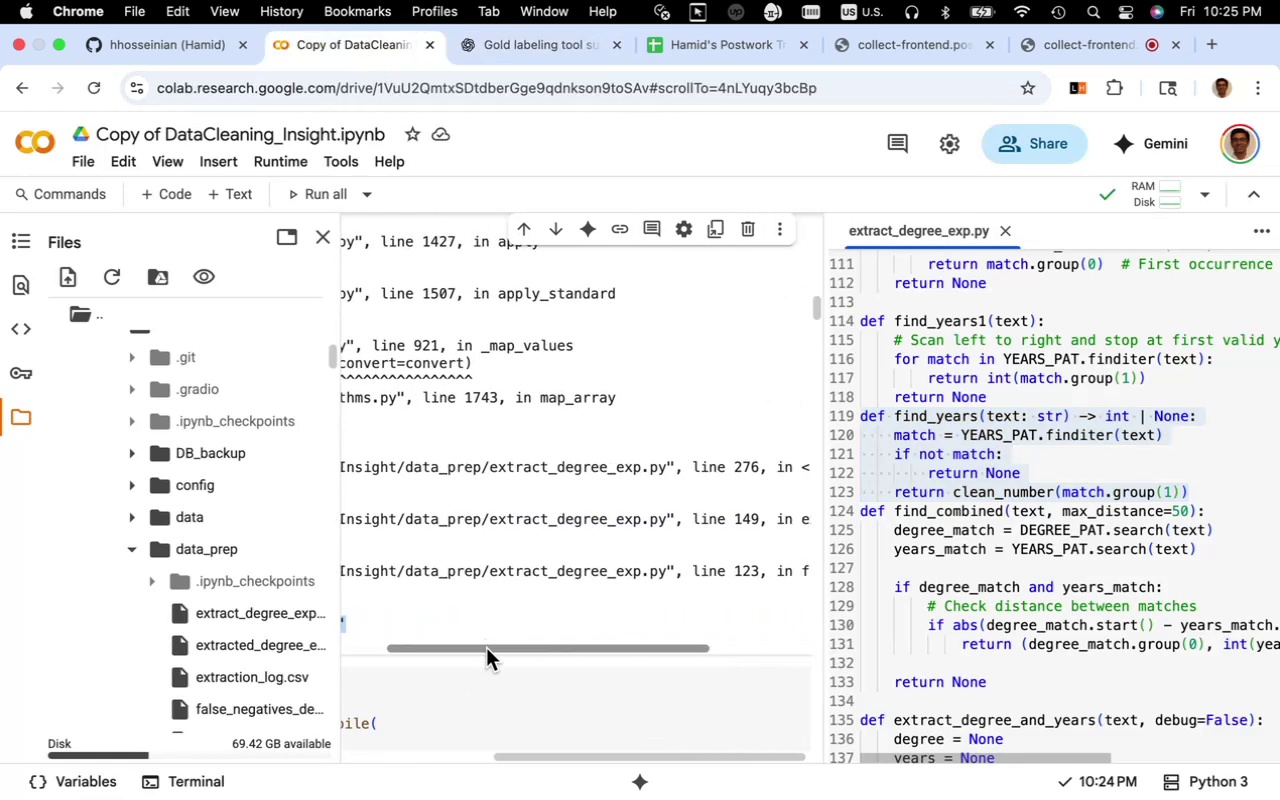 
left_click_drag(start_coordinate=[486, 648], to_coordinate=[417, 662])
 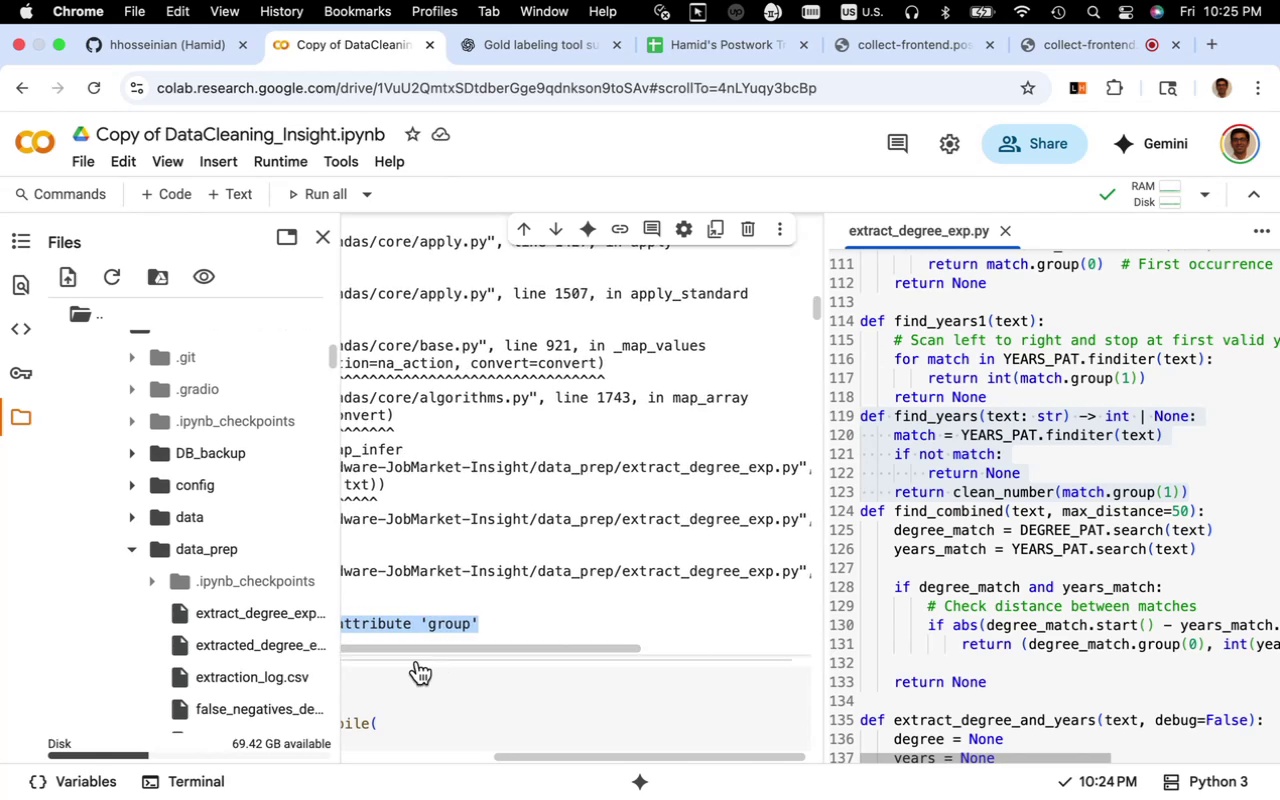 
key(Meta+C)
 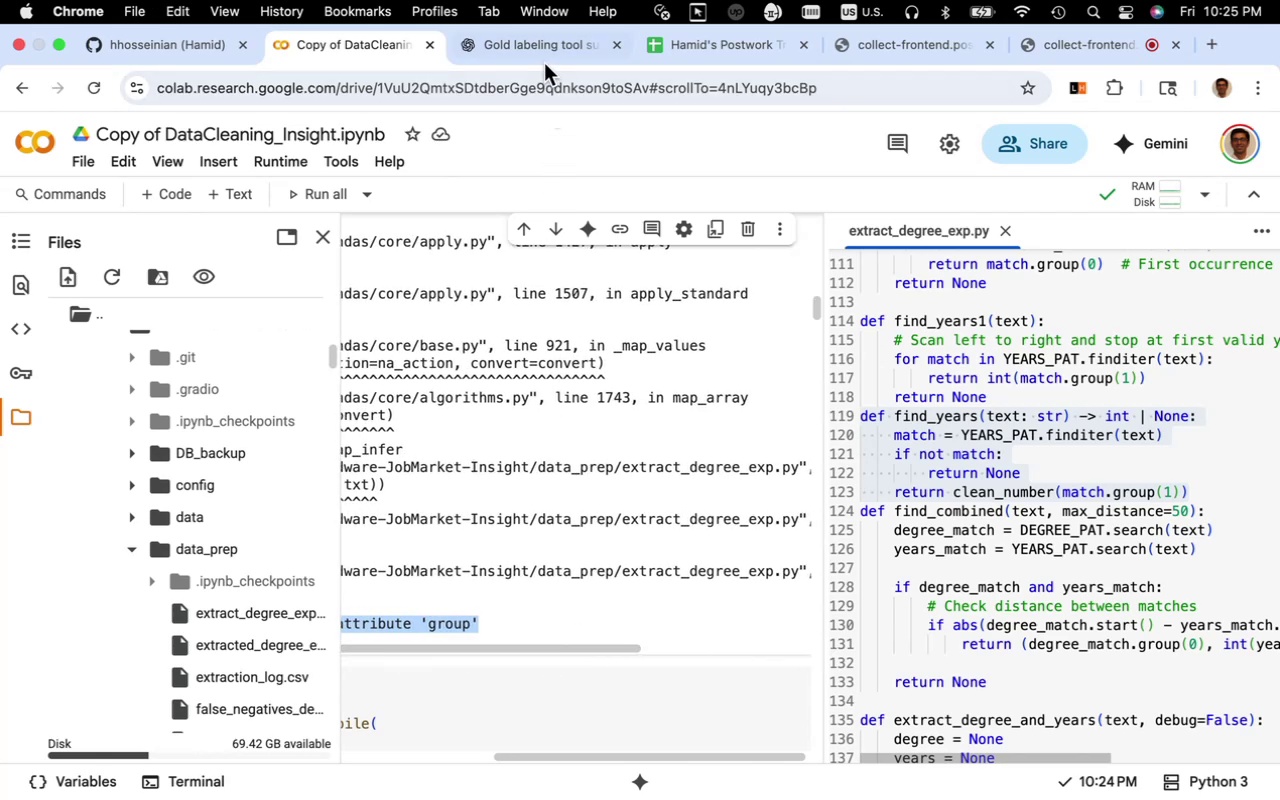 
left_click([546, 54])
 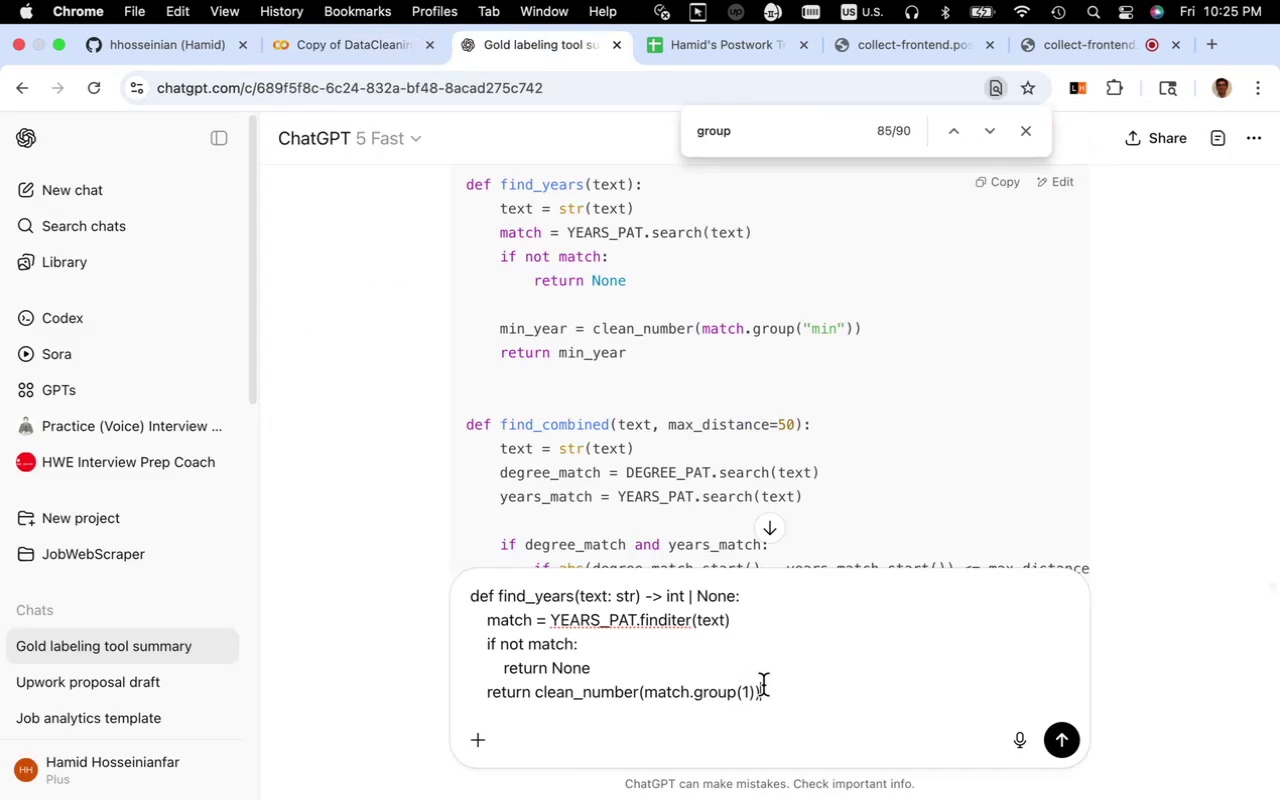 
key(Shift+ShiftRight)
 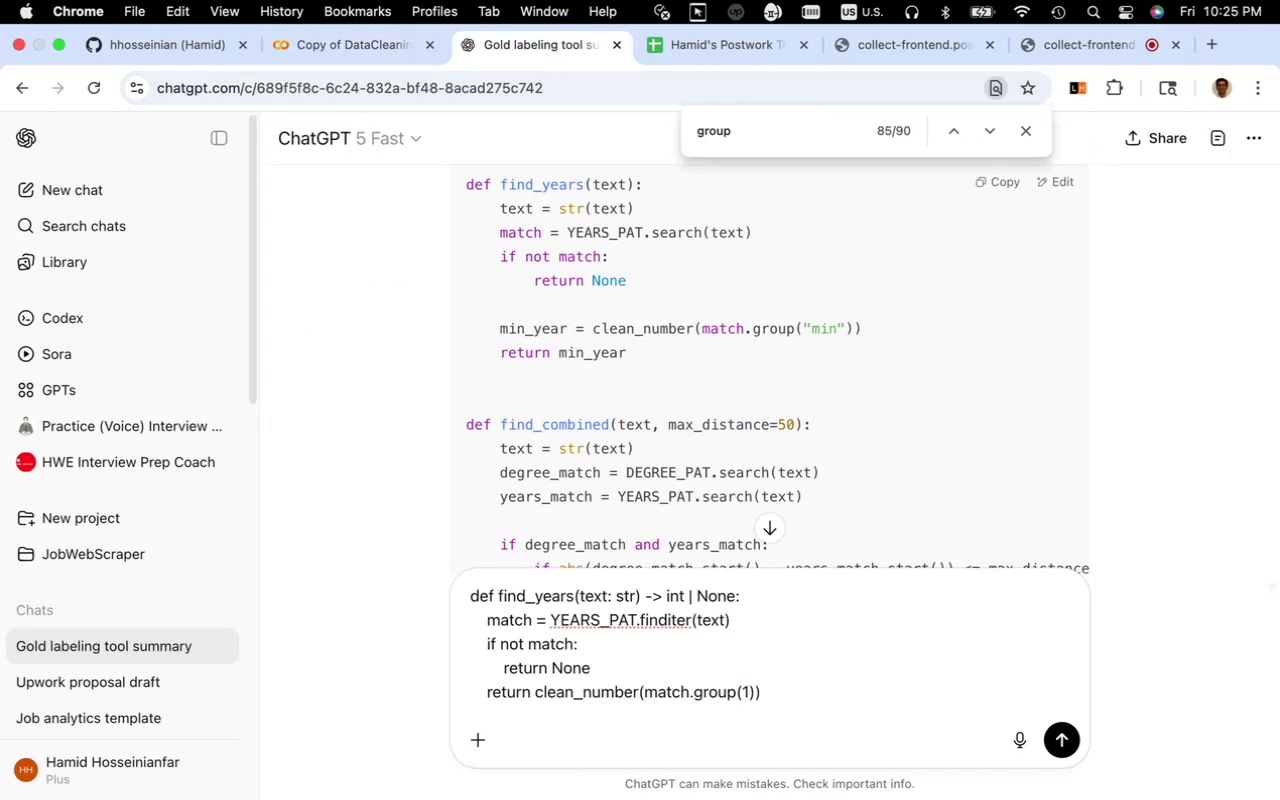 
key(Shift+Enter)
 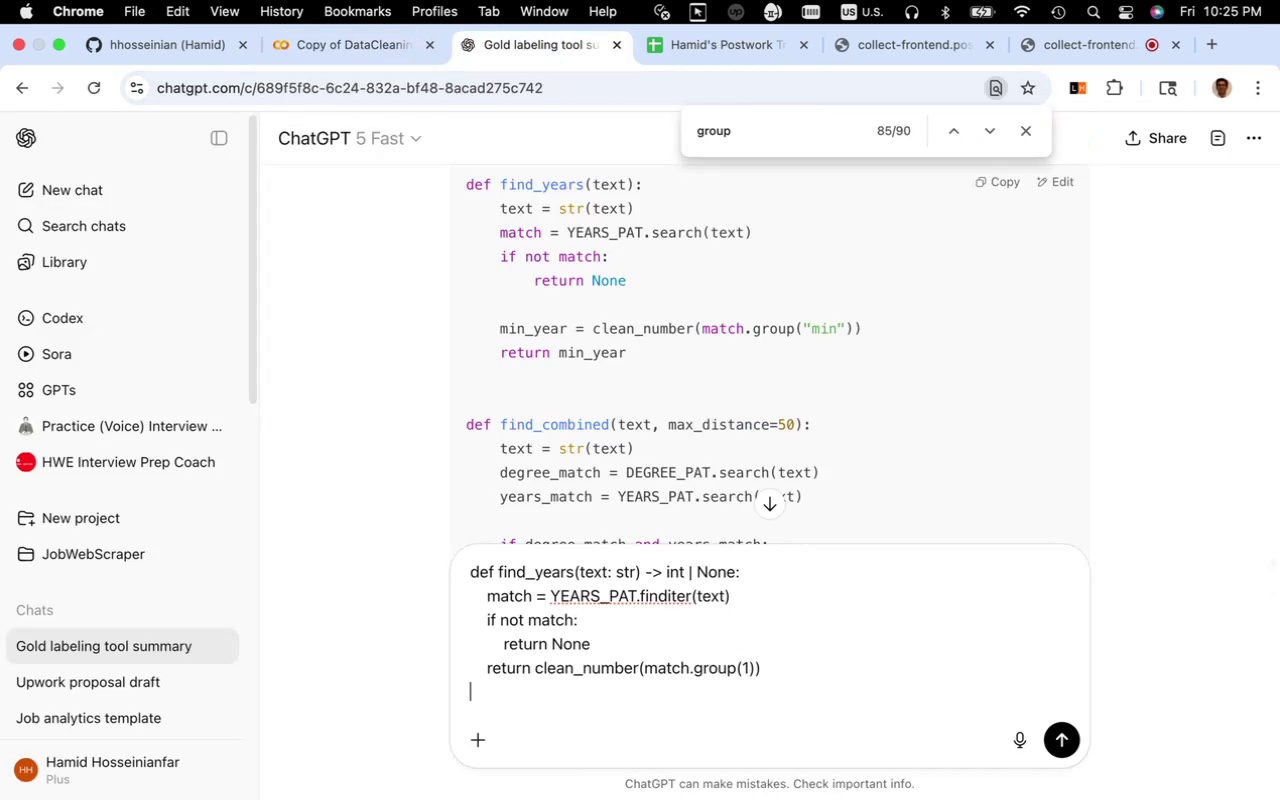 
key(Meta+V)
 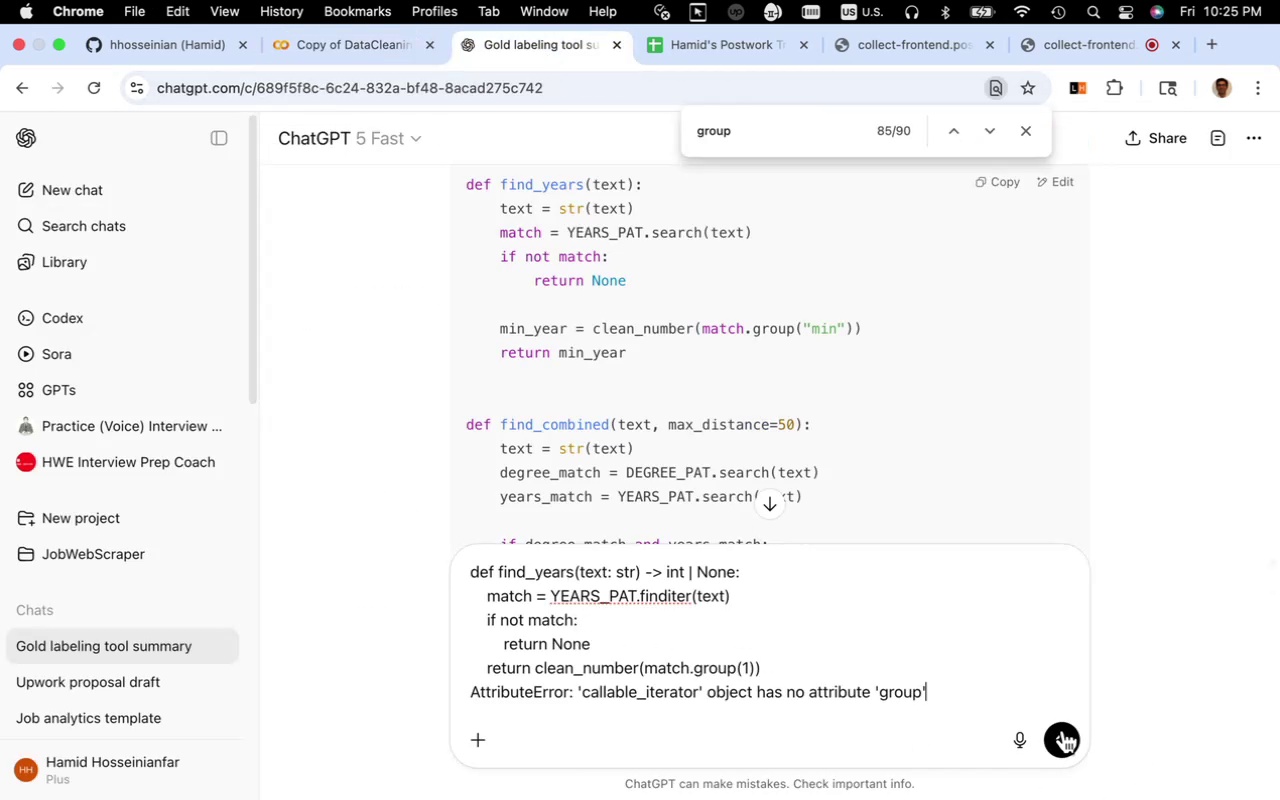 
left_click([1063, 730])
 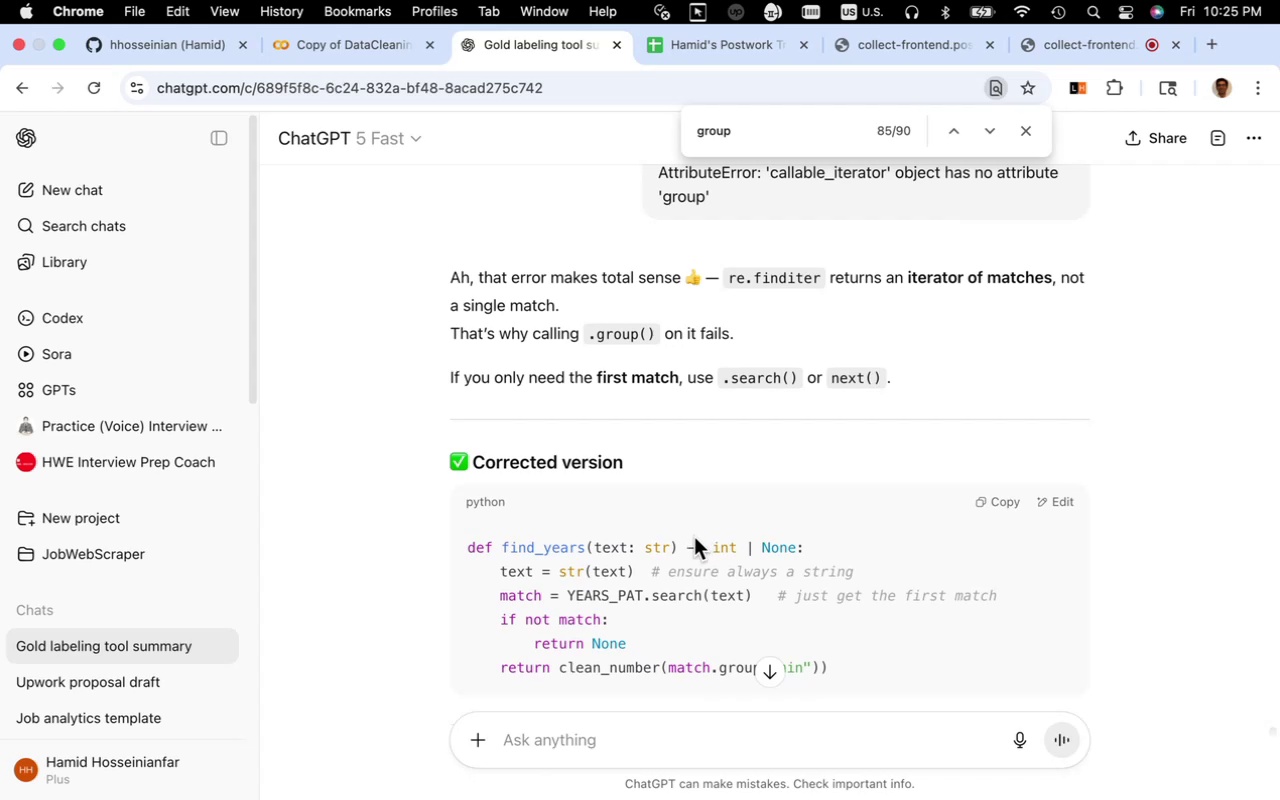 
wait(21.88)
 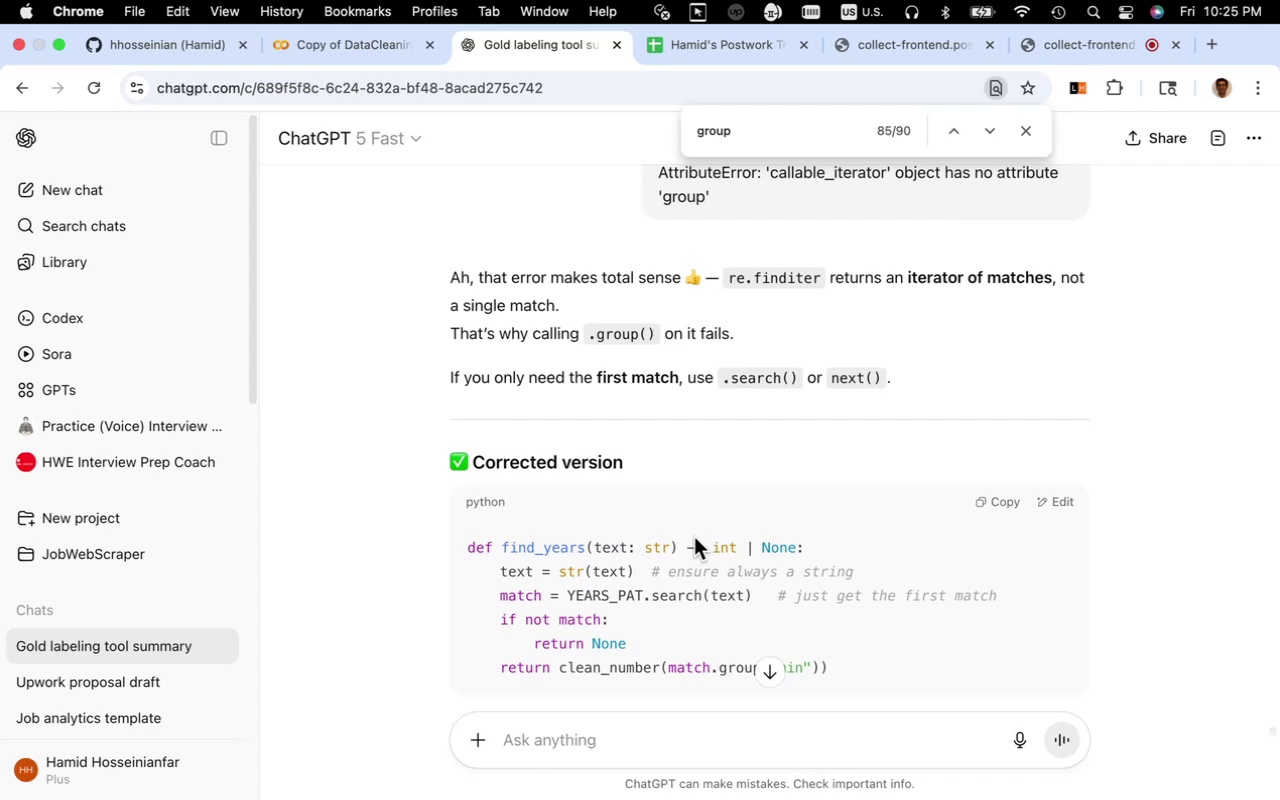 
scroll: coordinate [694, 537], scroll_direction: down, amount: 8.0
 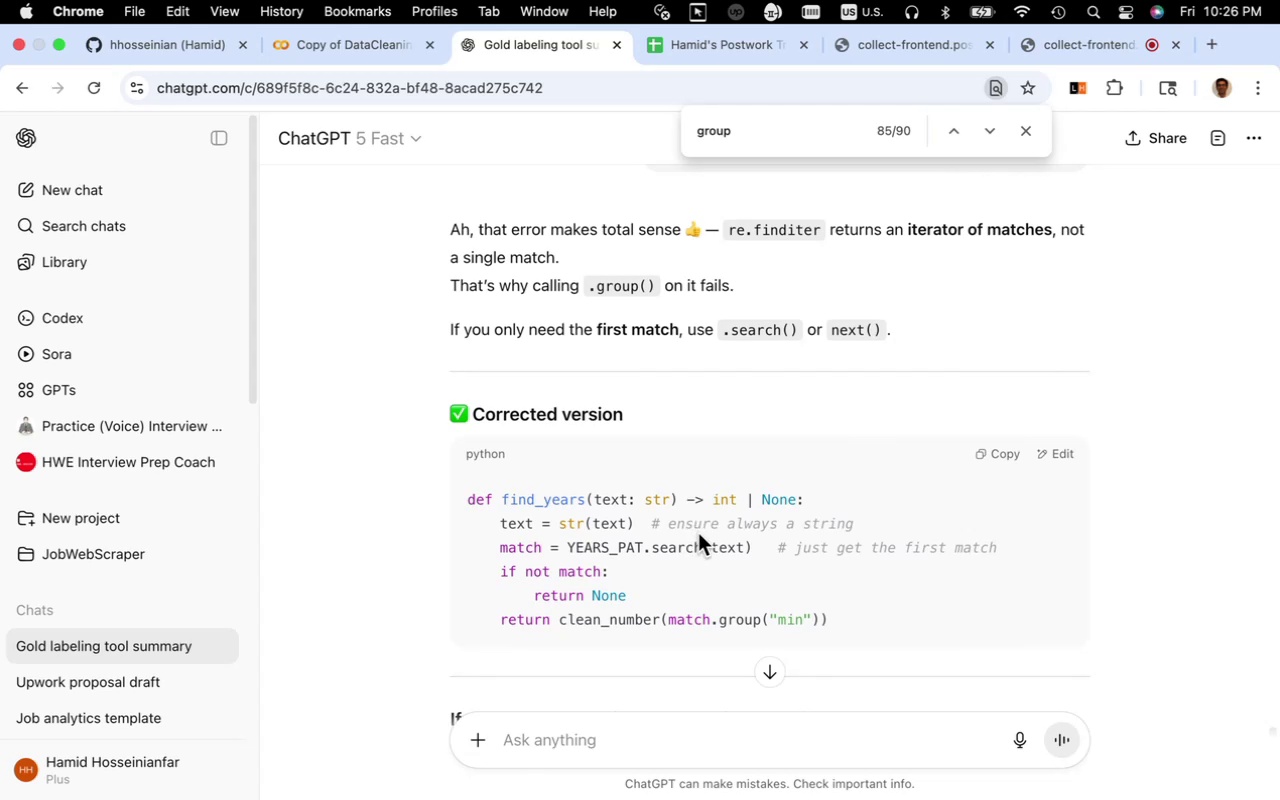 
wait(7.18)
 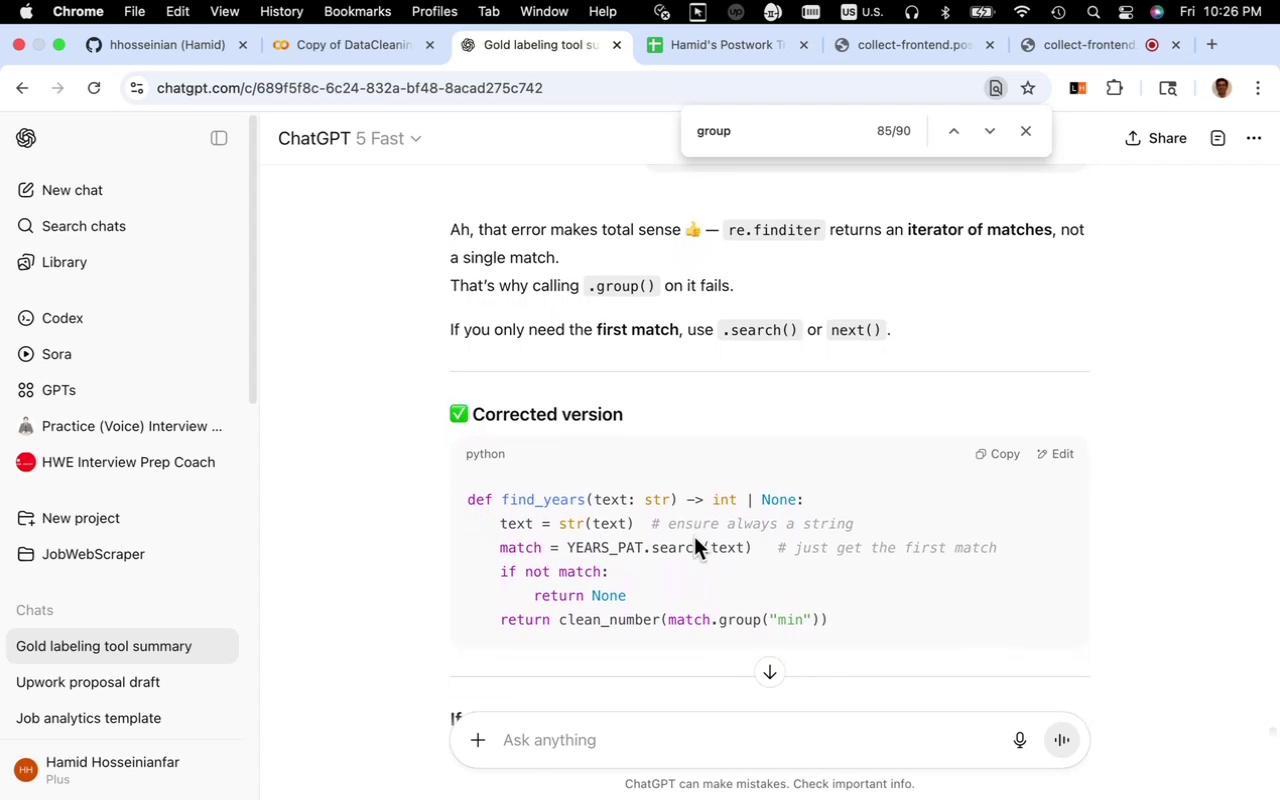 
scroll: coordinate [698, 533], scroll_direction: down, amount: 13.0
 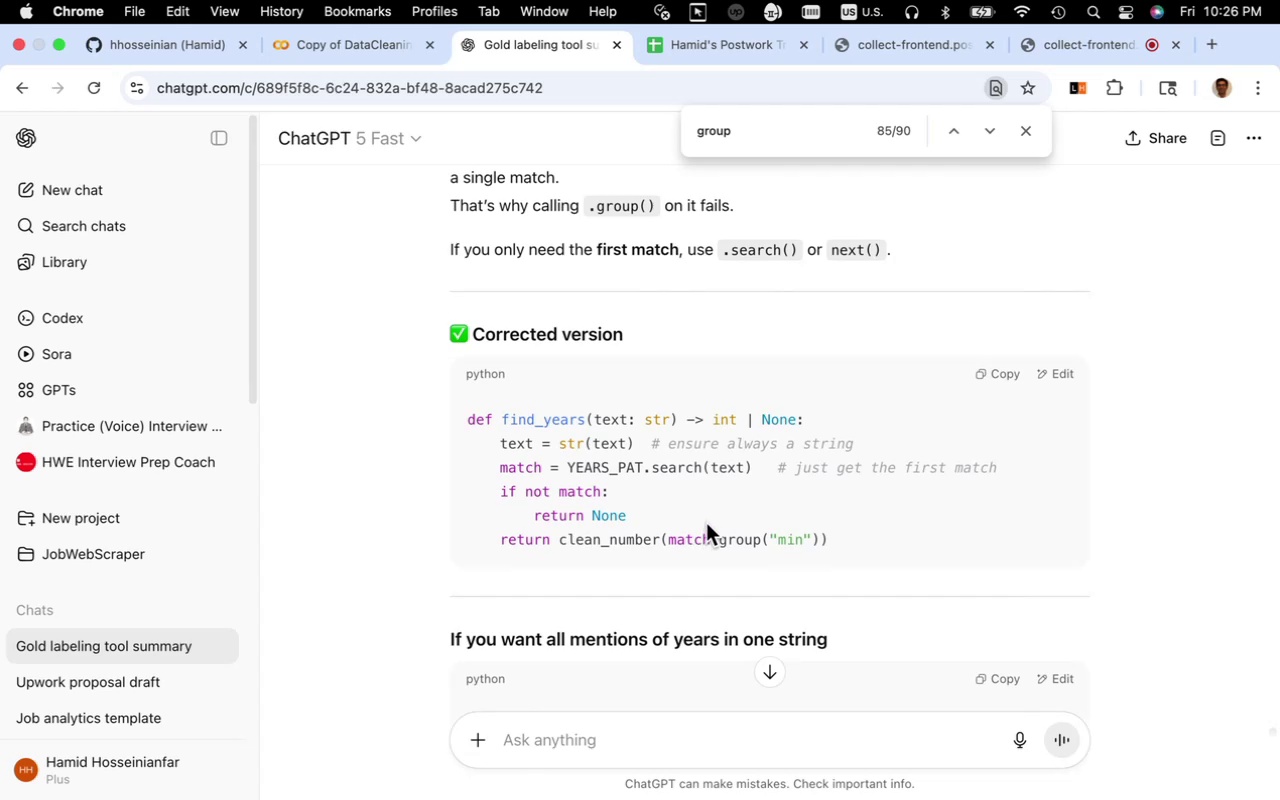 
wait(27.58)
 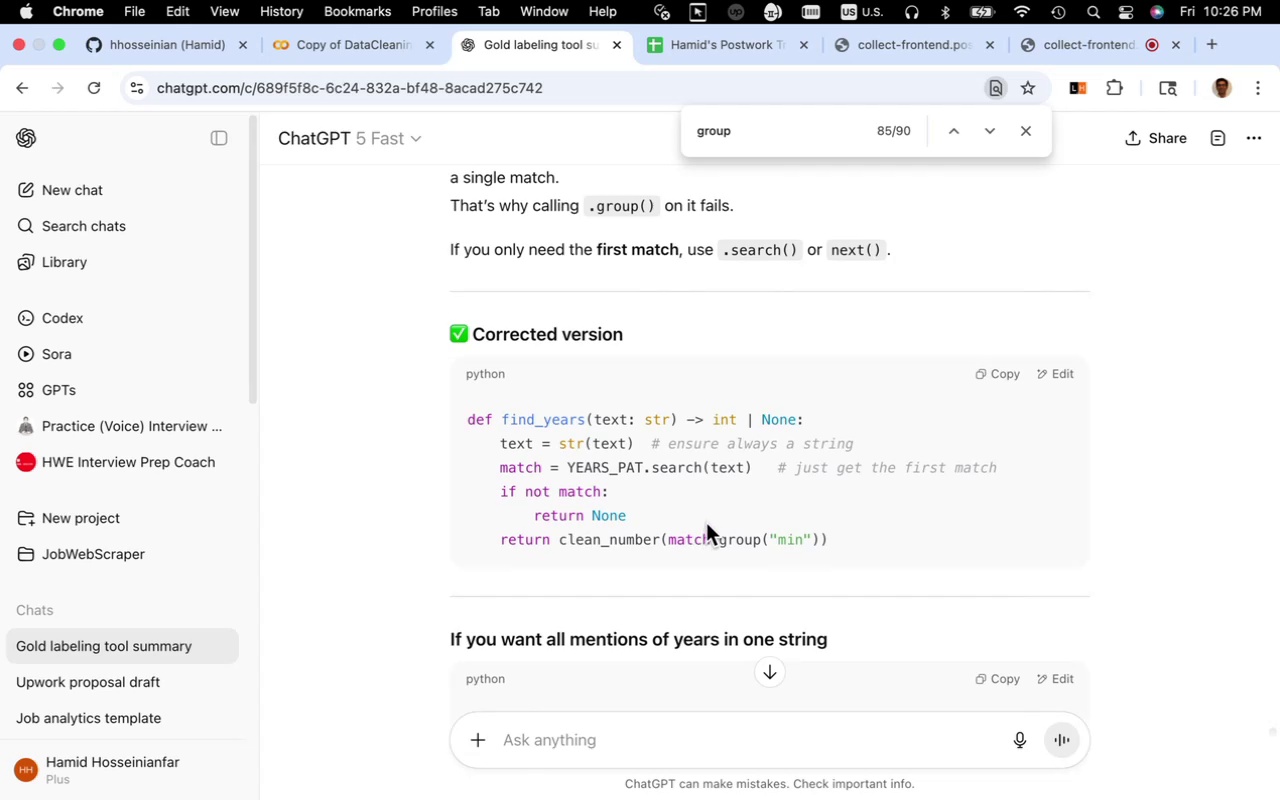 
scroll: coordinate [707, 512], scroll_direction: down, amount: 7.0
 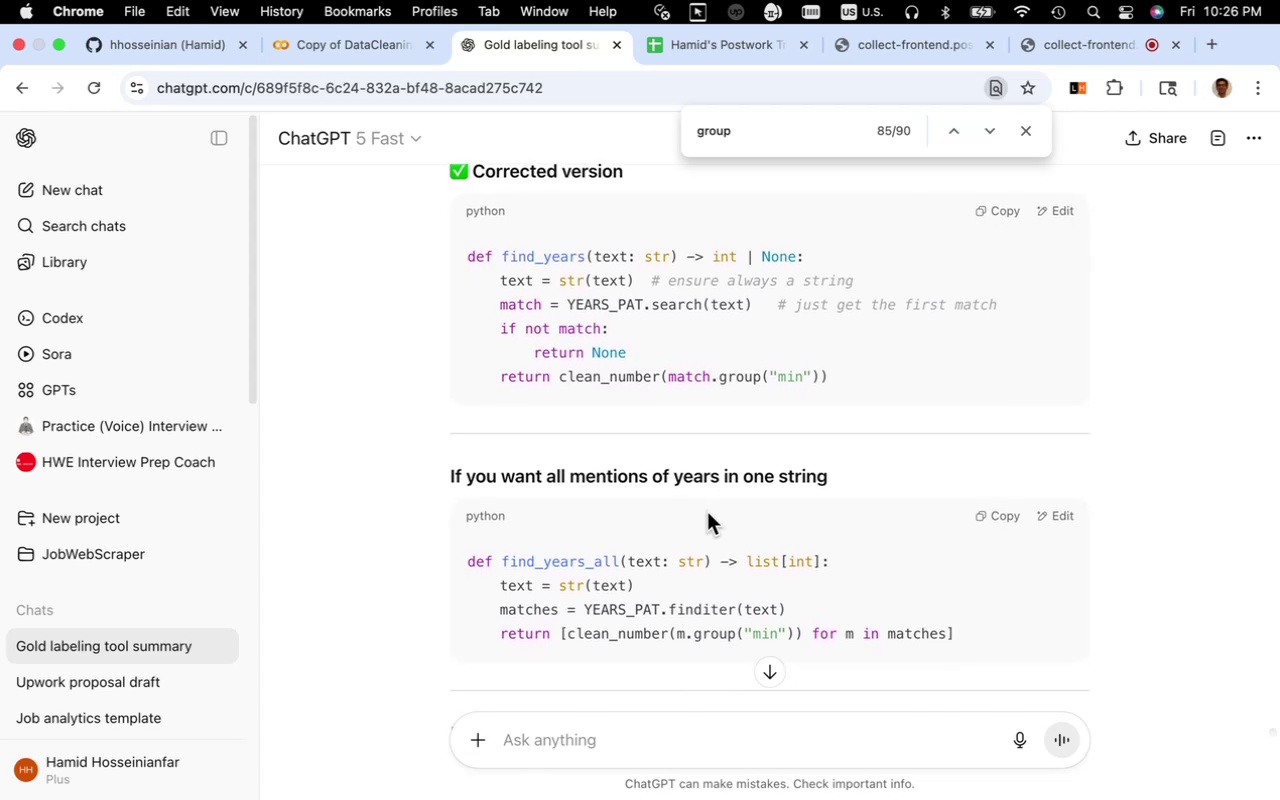 
wait(6.5)
 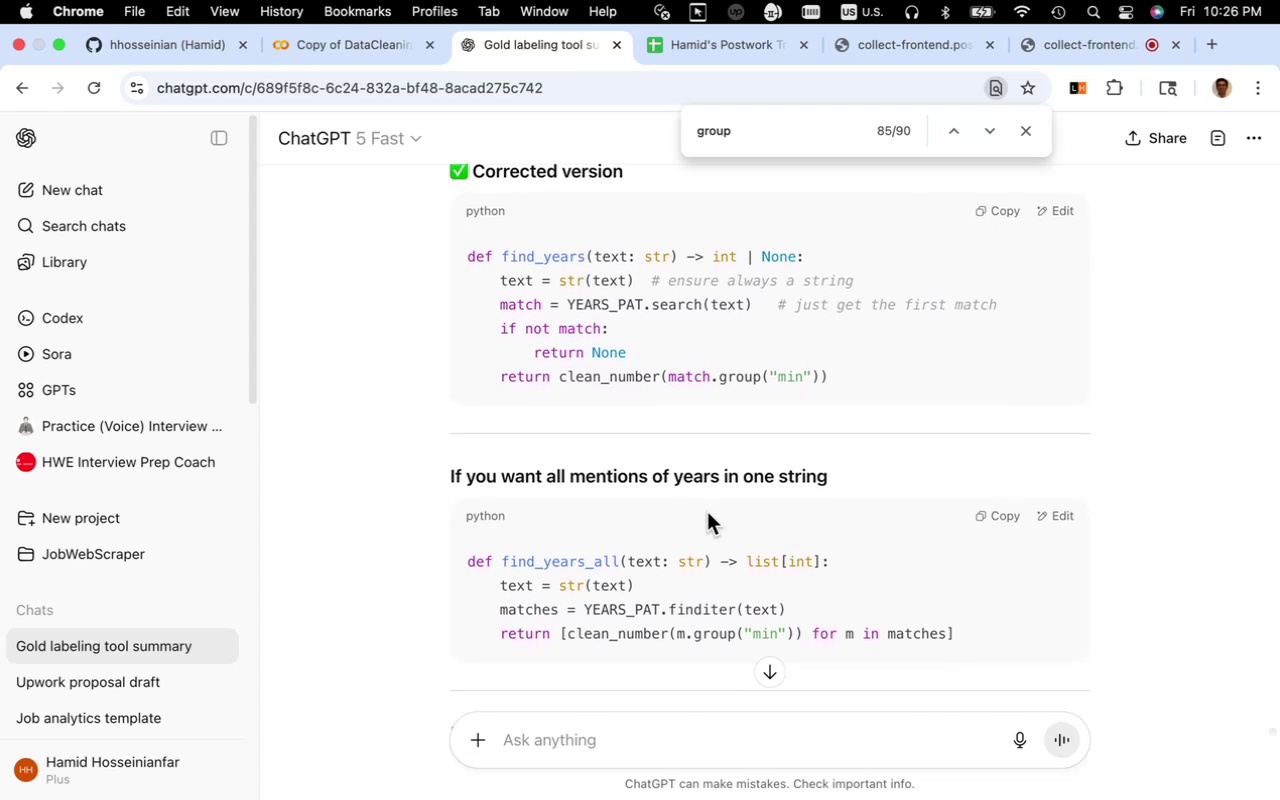 
scroll: coordinate [707, 512], scroll_direction: down, amount: 20.0
 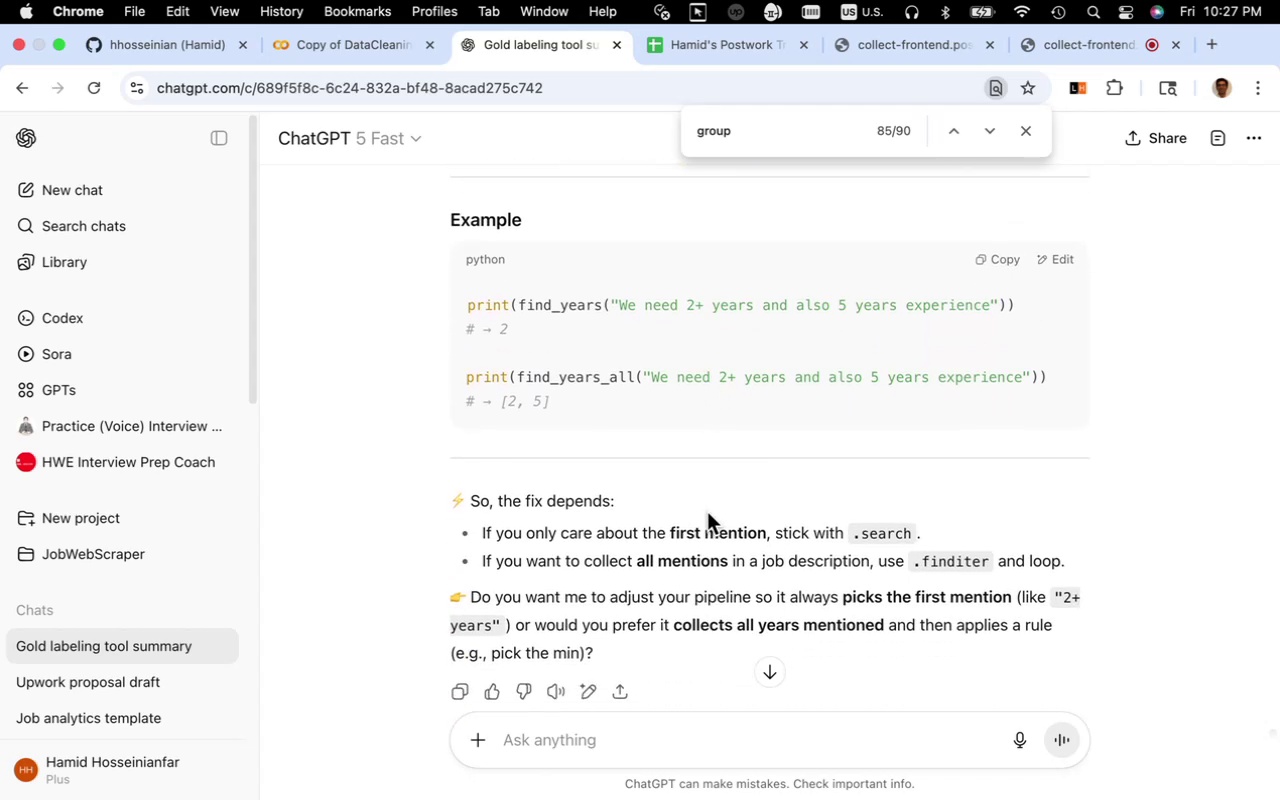 
scroll: coordinate [707, 512], scroll_direction: up, amount: 24.0
 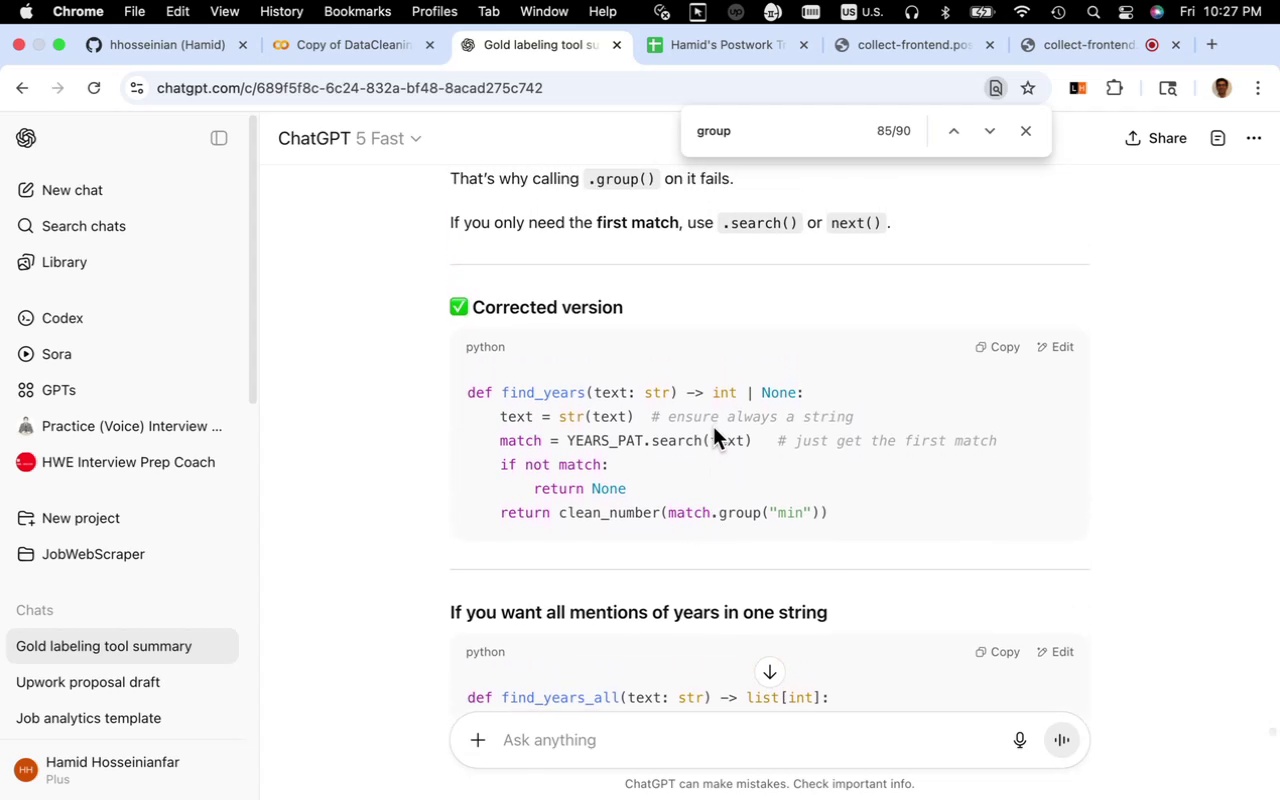 
left_click_drag(start_coordinate=[708, 440], to_coordinate=[644, 443])
 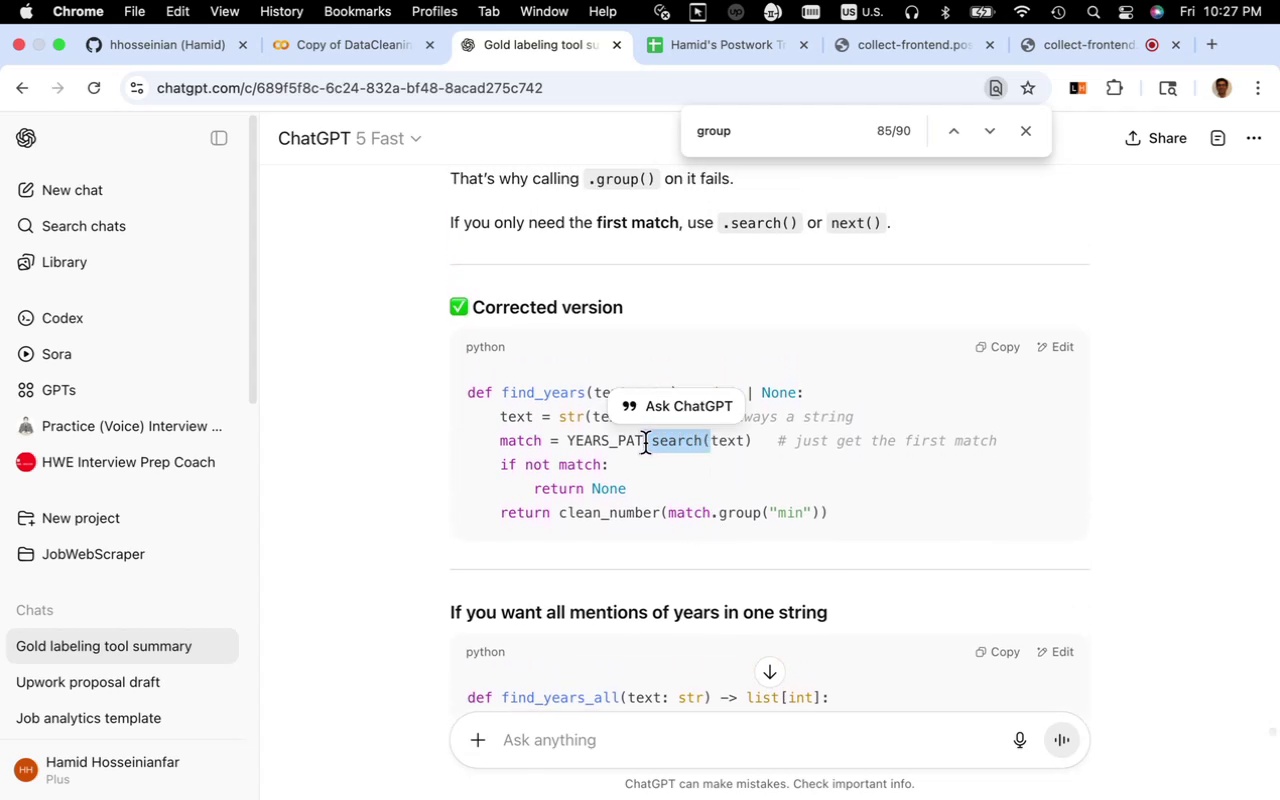 
key(Meta+C)
 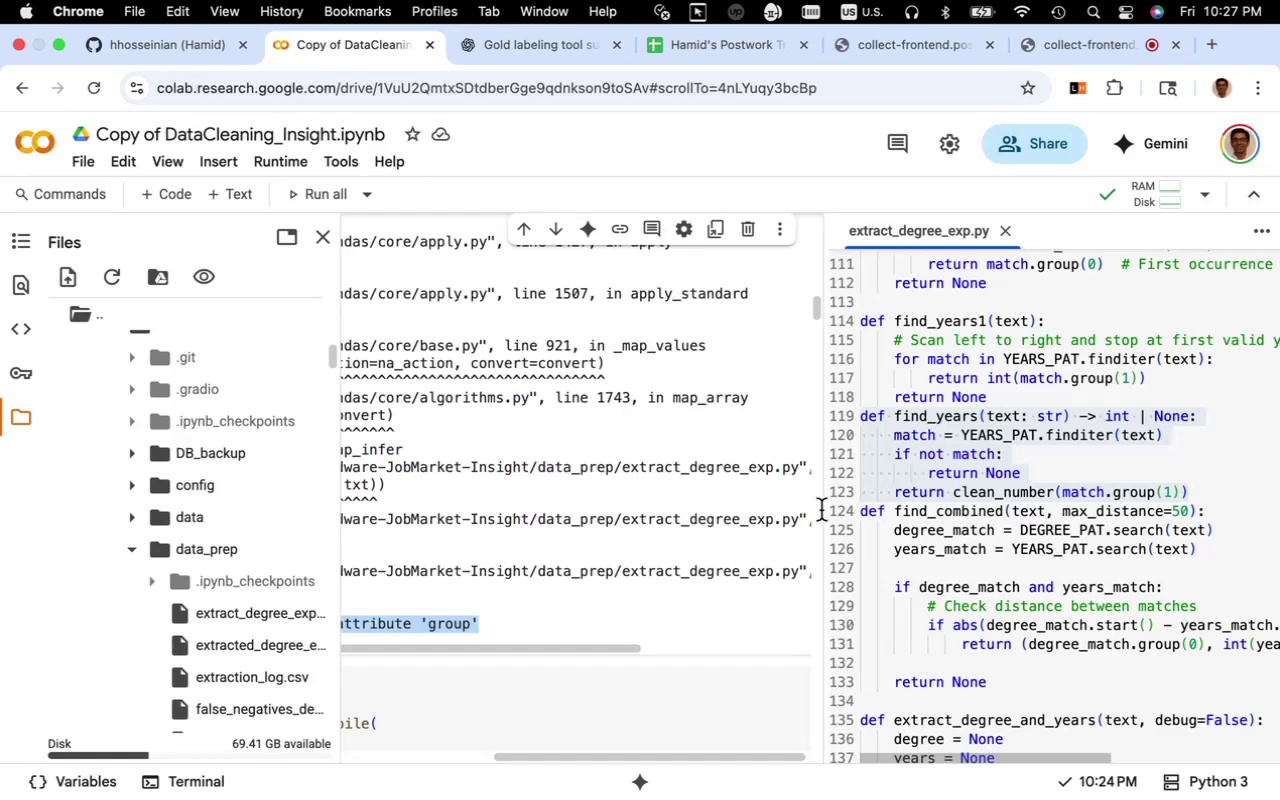 
left_click([951, 495])
 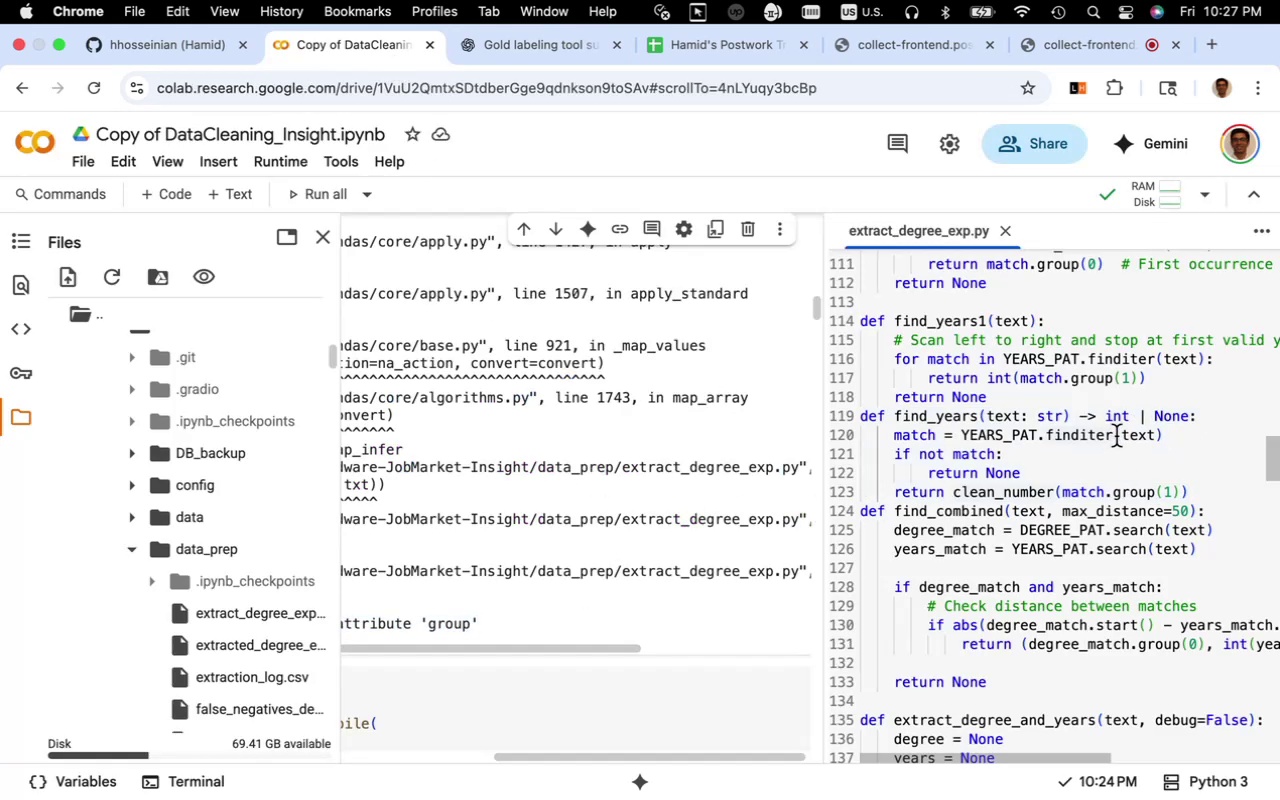 
left_click_drag(start_coordinate=[1121, 436], to_coordinate=[1043, 441])
 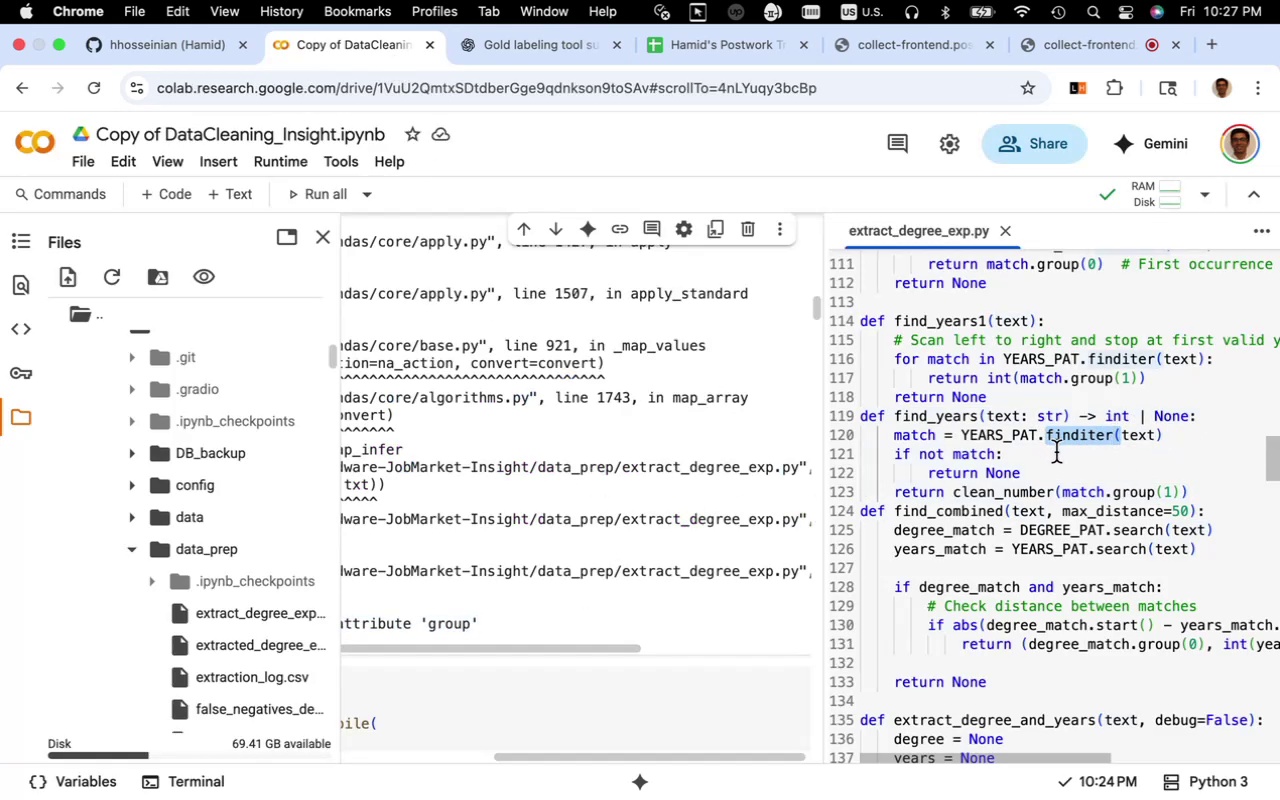 
key(Meta+V)
 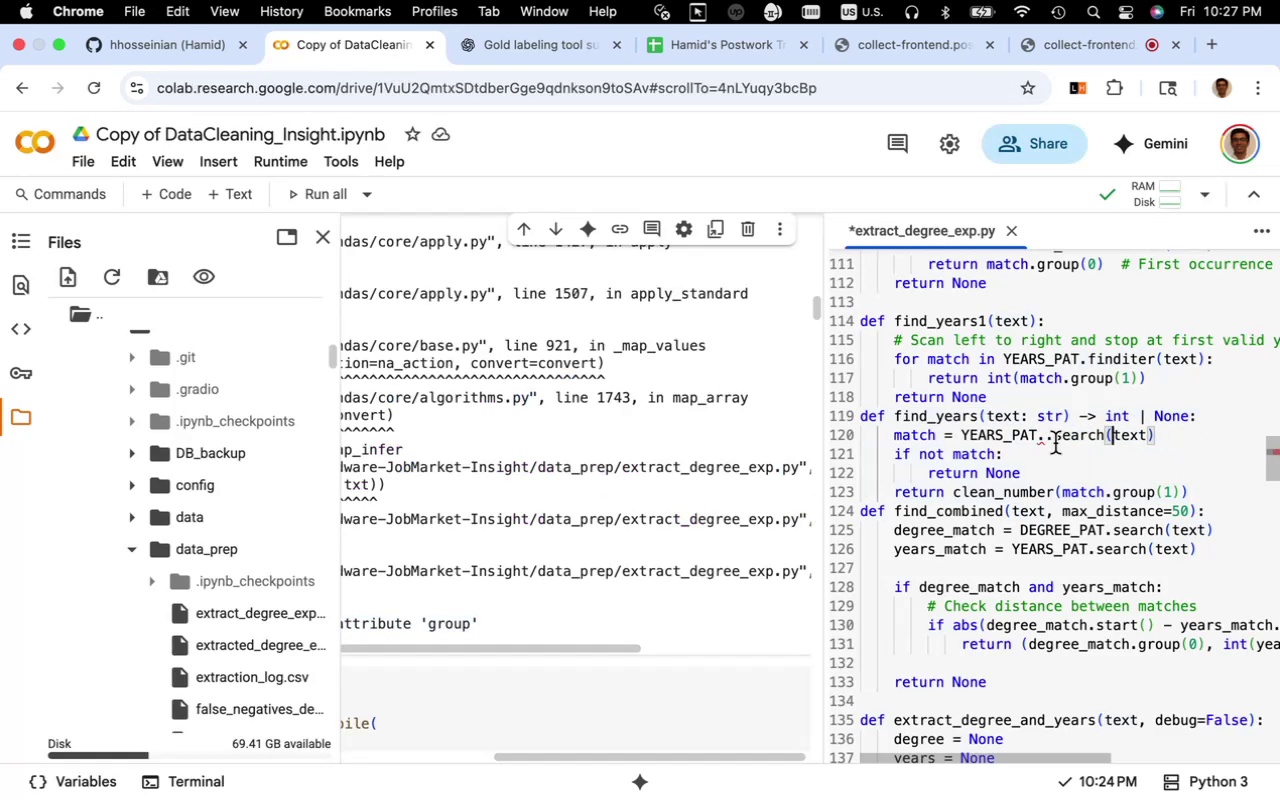 
left_click([1054, 442])
 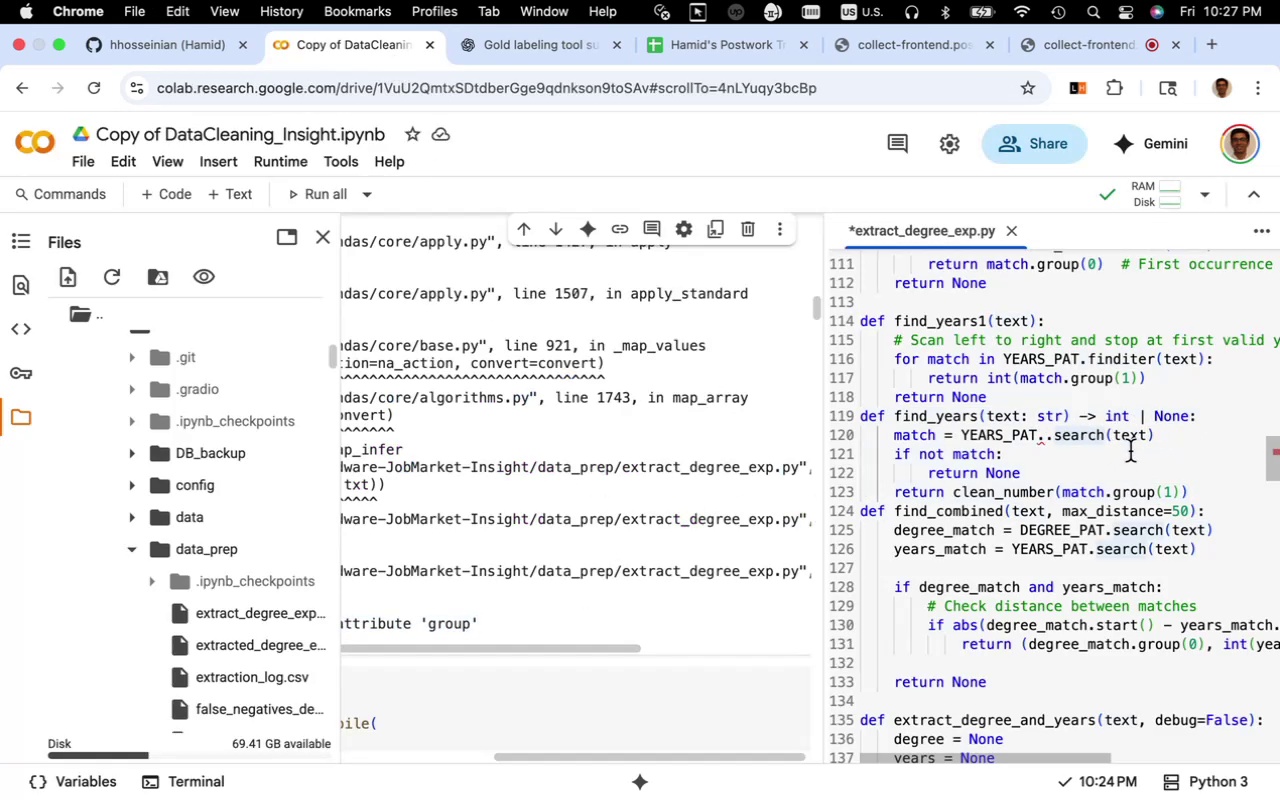 
key(Backspace)
 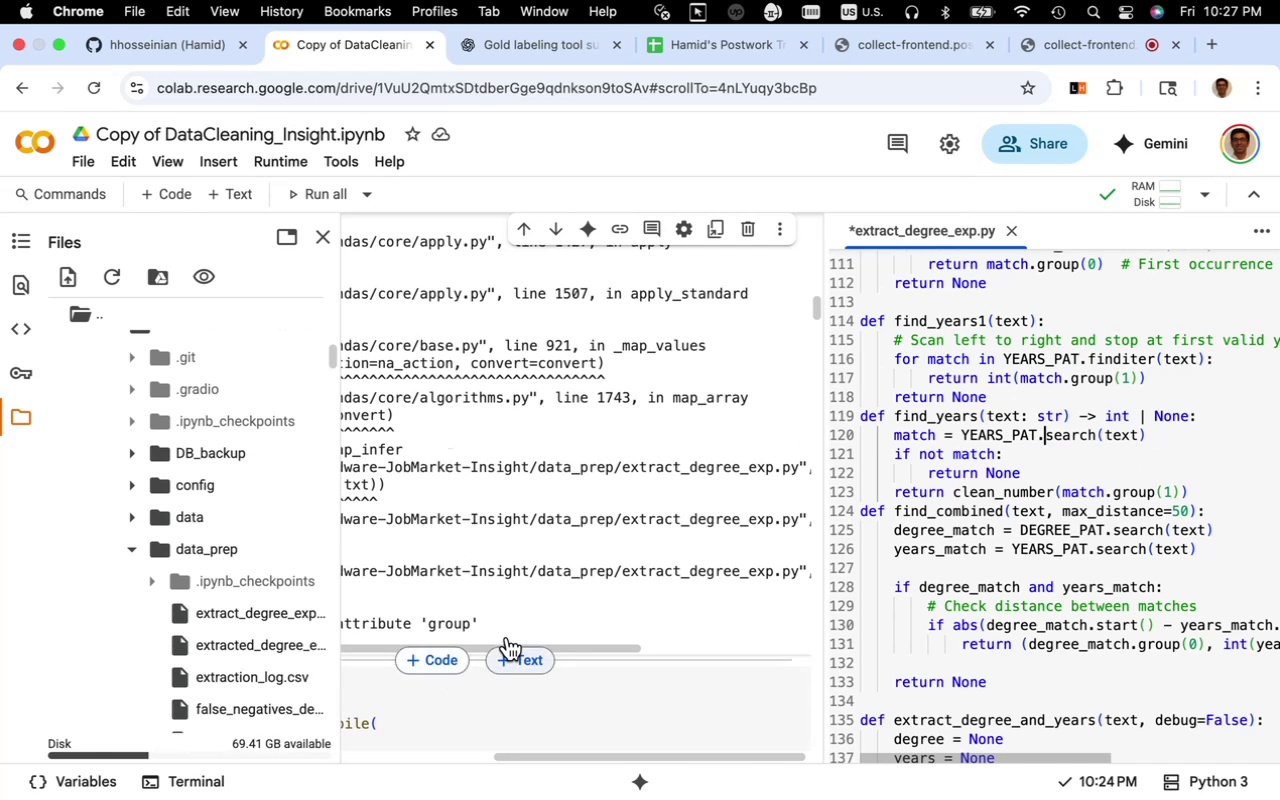 
wait(5.37)
 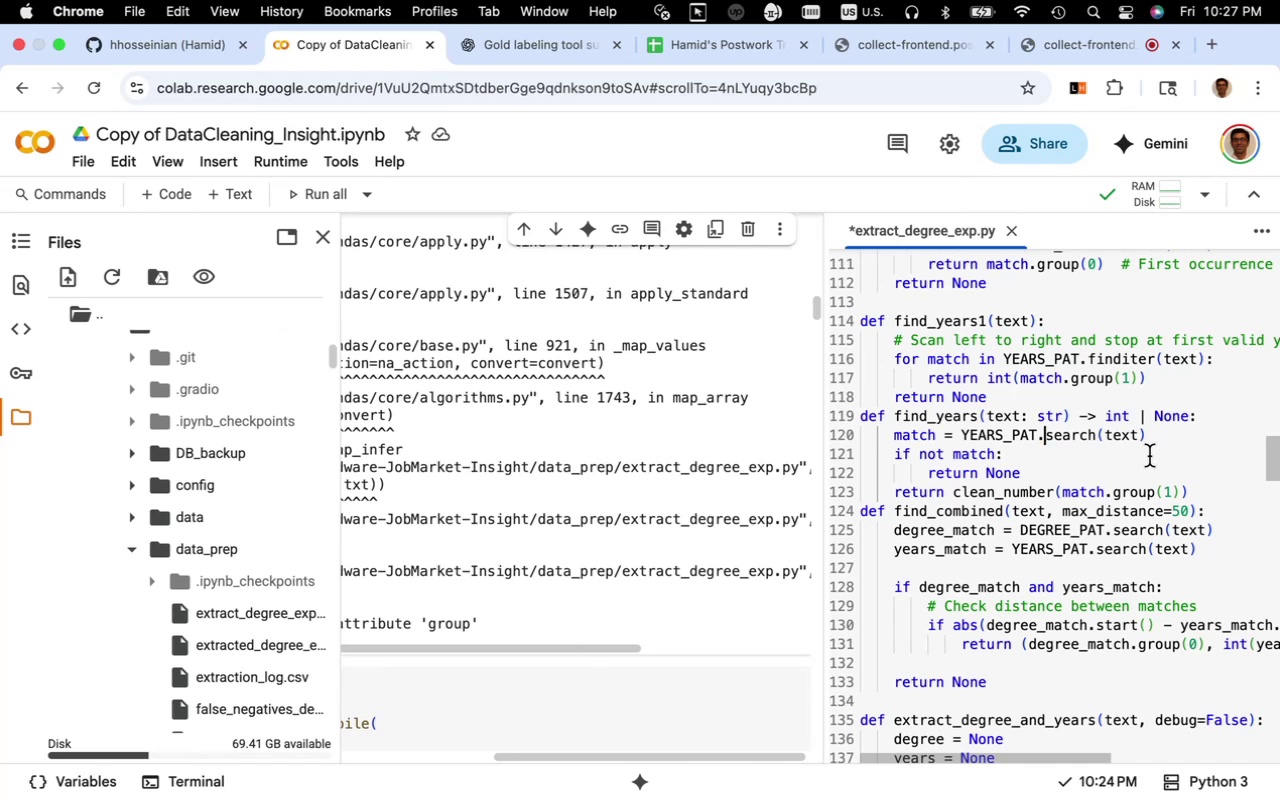 
left_click_drag(start_coordinate=[625, 647], to_coordinate=[424, 656])
 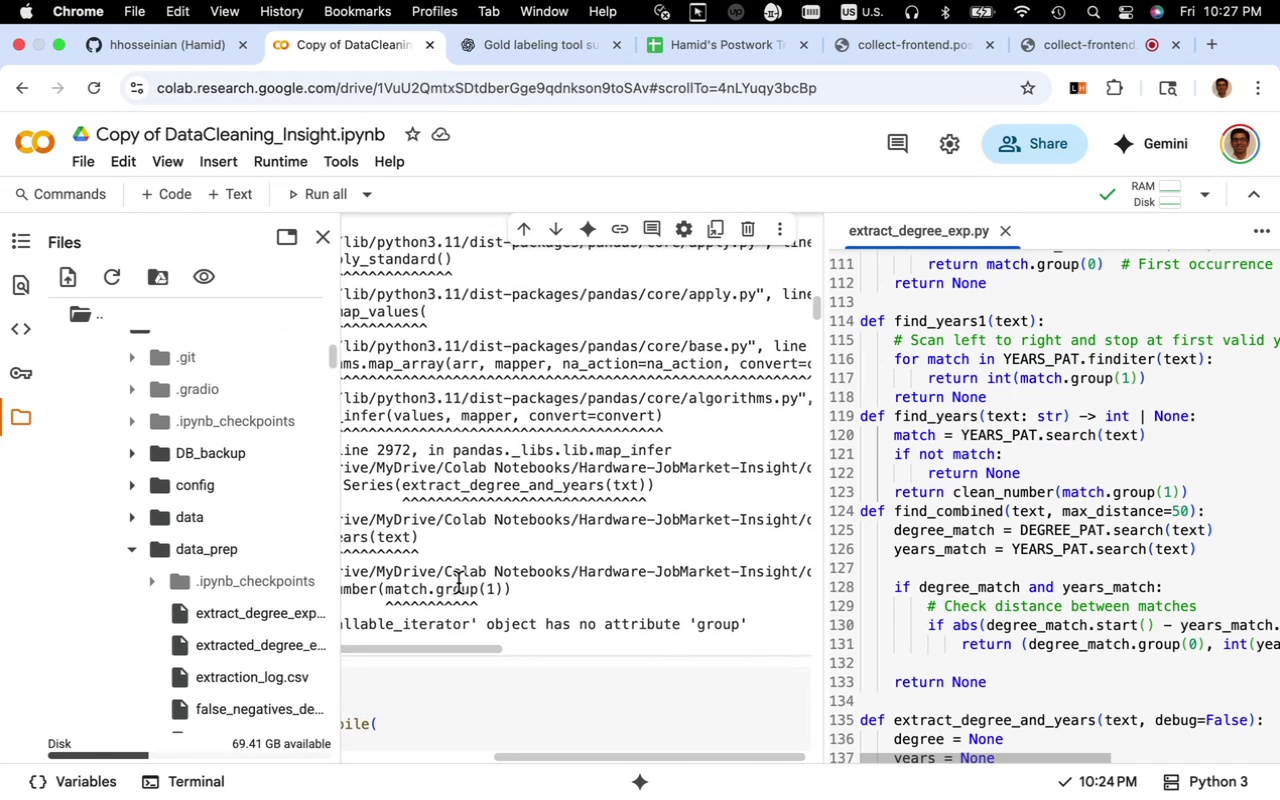 
scroll: coordinate [458, 583], scroll_direction: up, amount: 16.0
 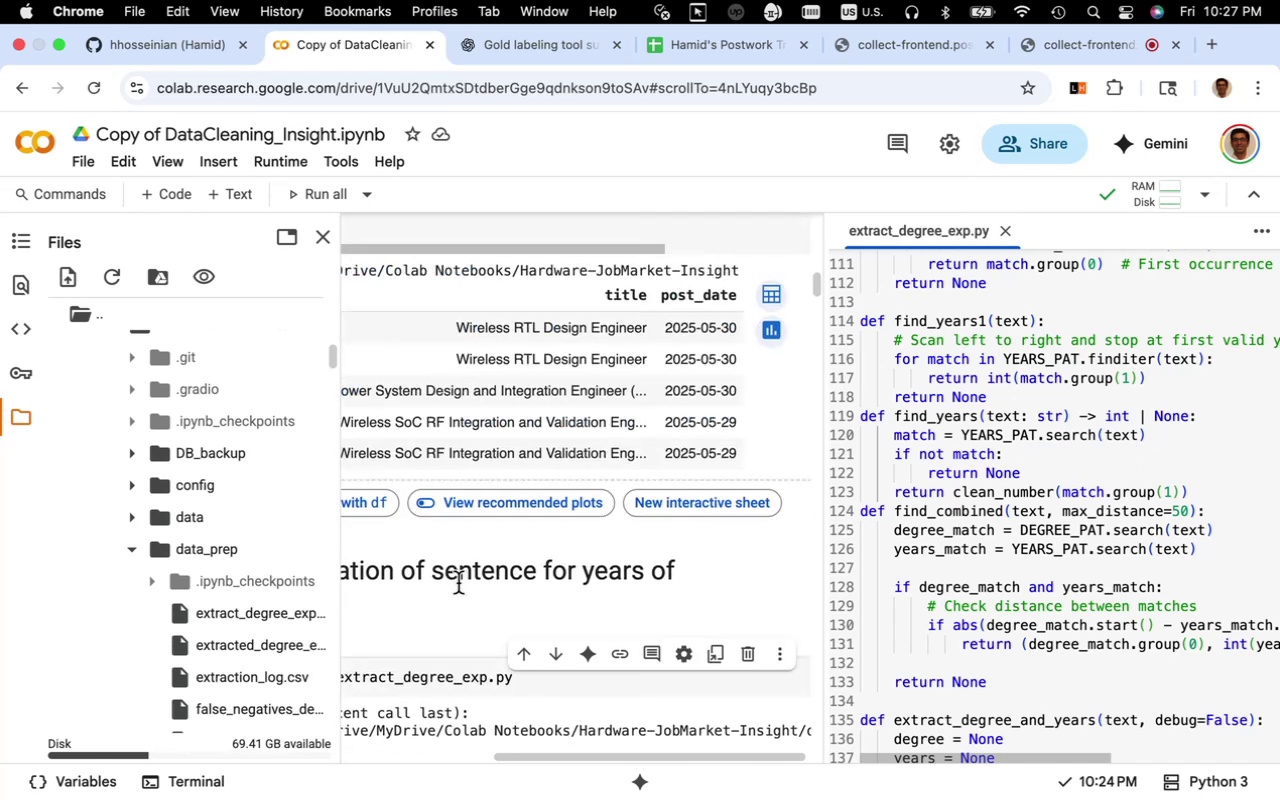 
scroll: coordinate [458, 583], scroll_direction: down, amount: 3.0
 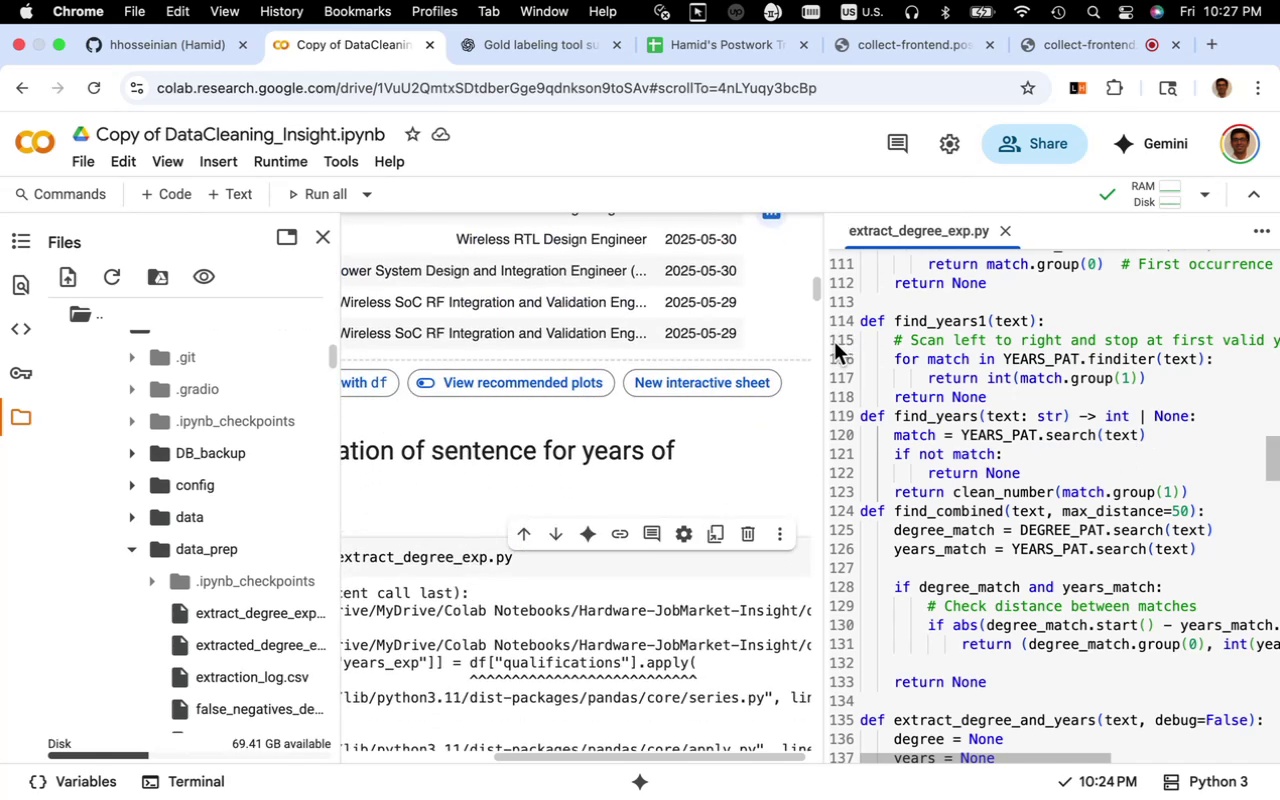 
left_click_drag(start_coordinate=[824, 349], to_coordinate=[993, 358])
 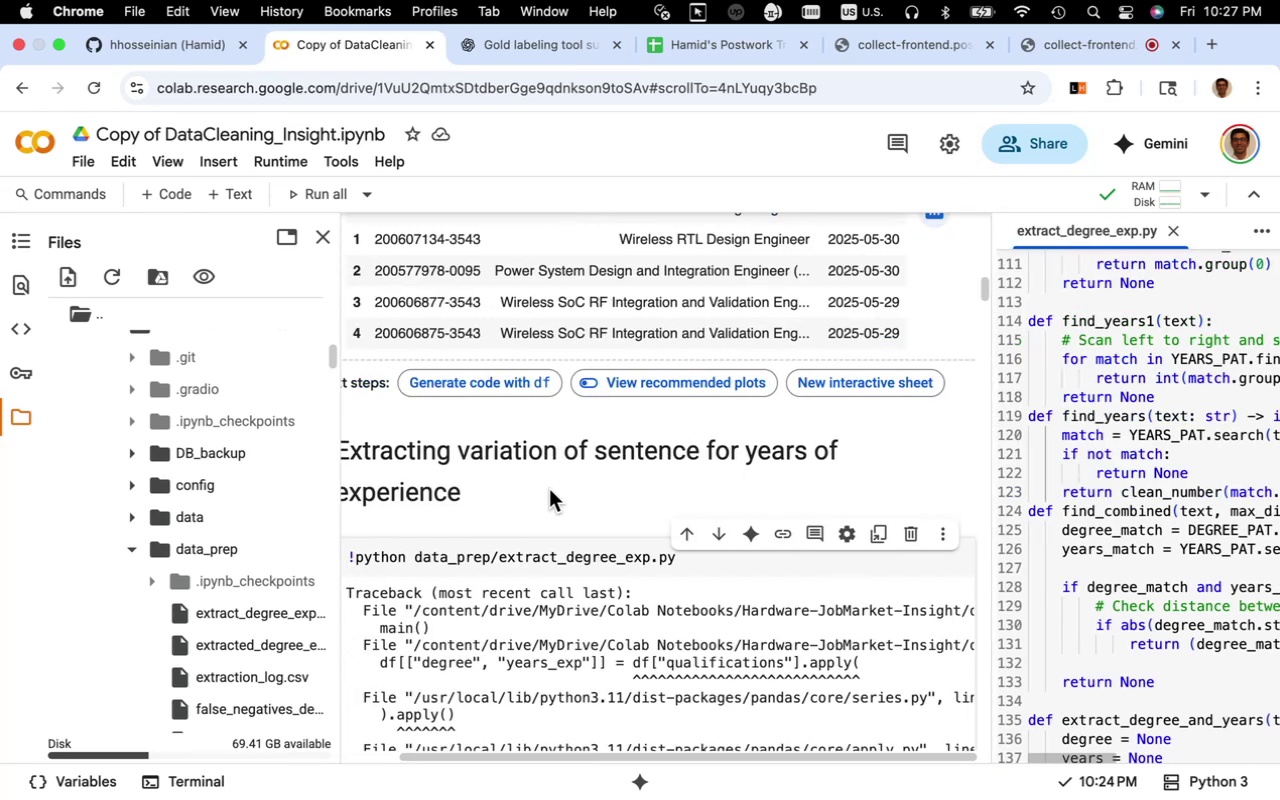 
left_click([549, 489])
 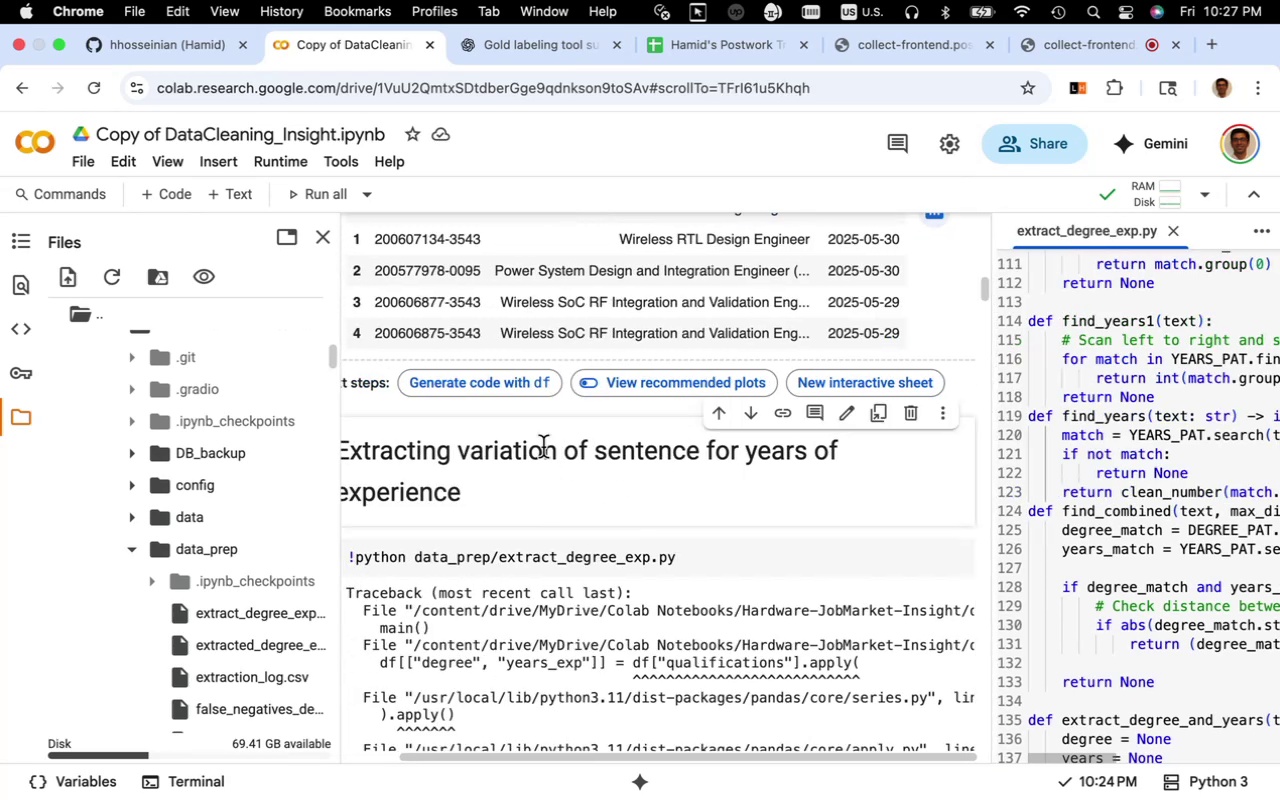 
left_click_drag(start_coordinate=[543, 447], to_coordinate=[296, 465])
 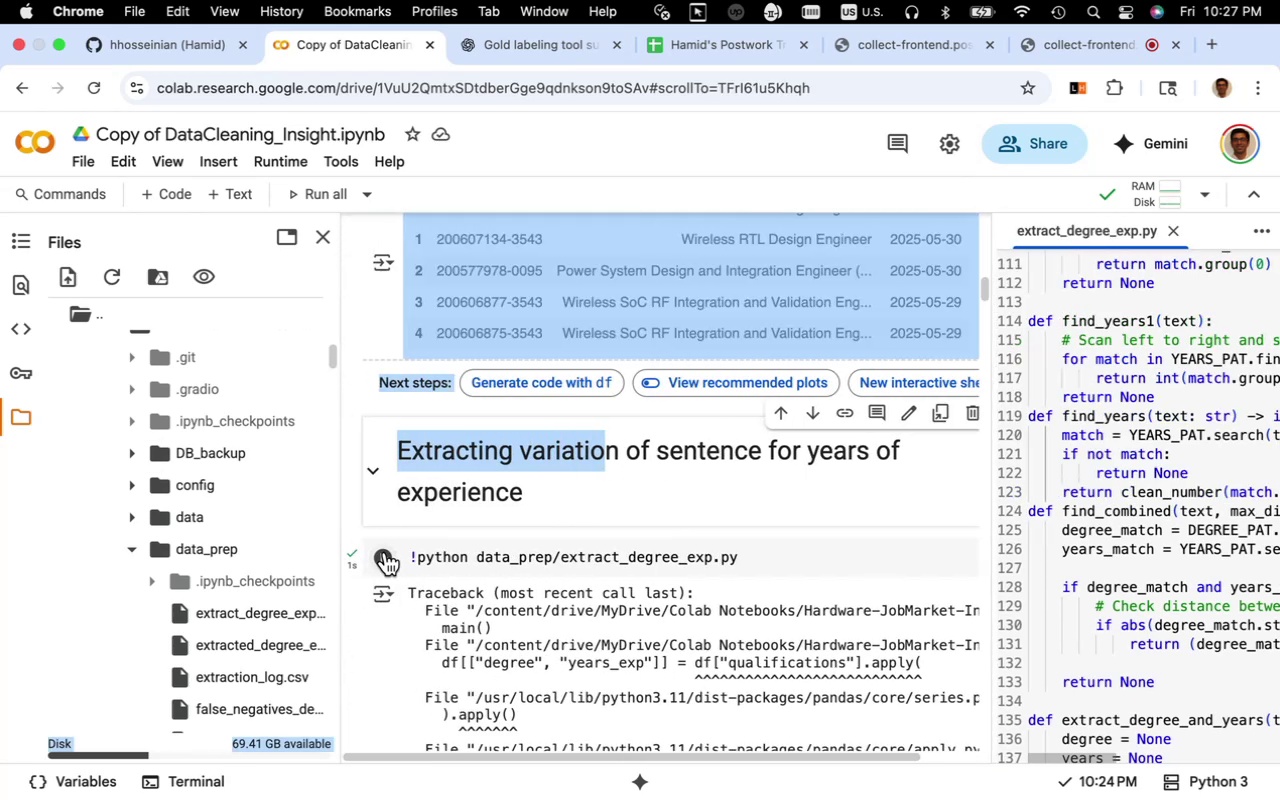 
left_click([385, 552])
 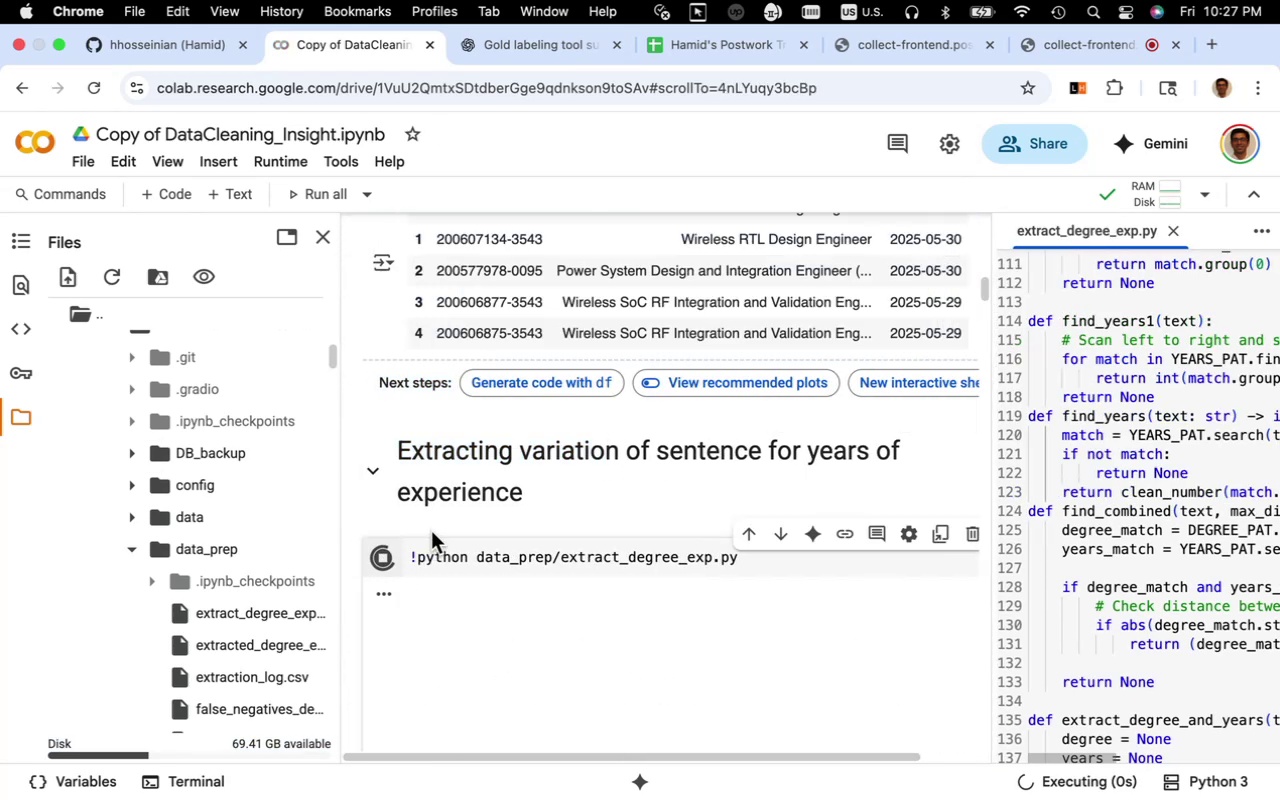 
mouse_move([503, 519])
 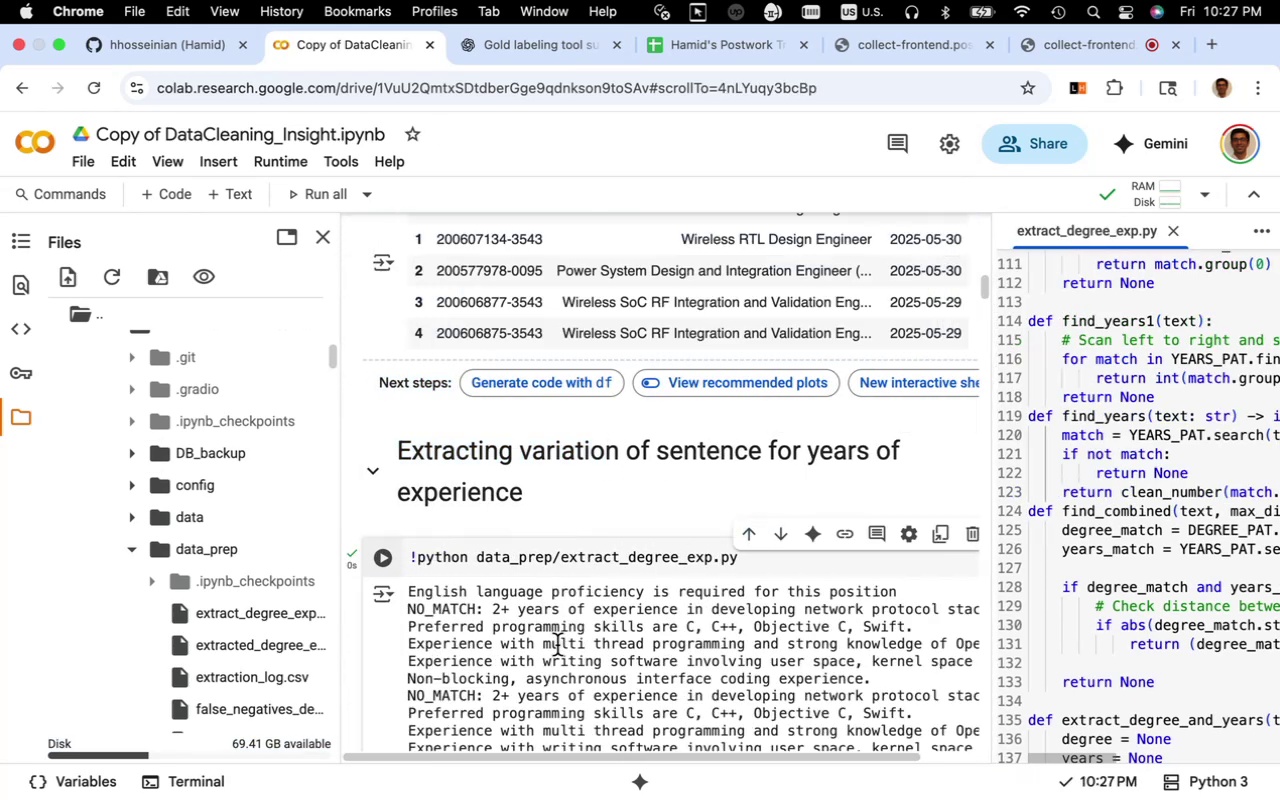 
scroll: coordinate [557, 645], scroll_direction: up, amount: 19.0
 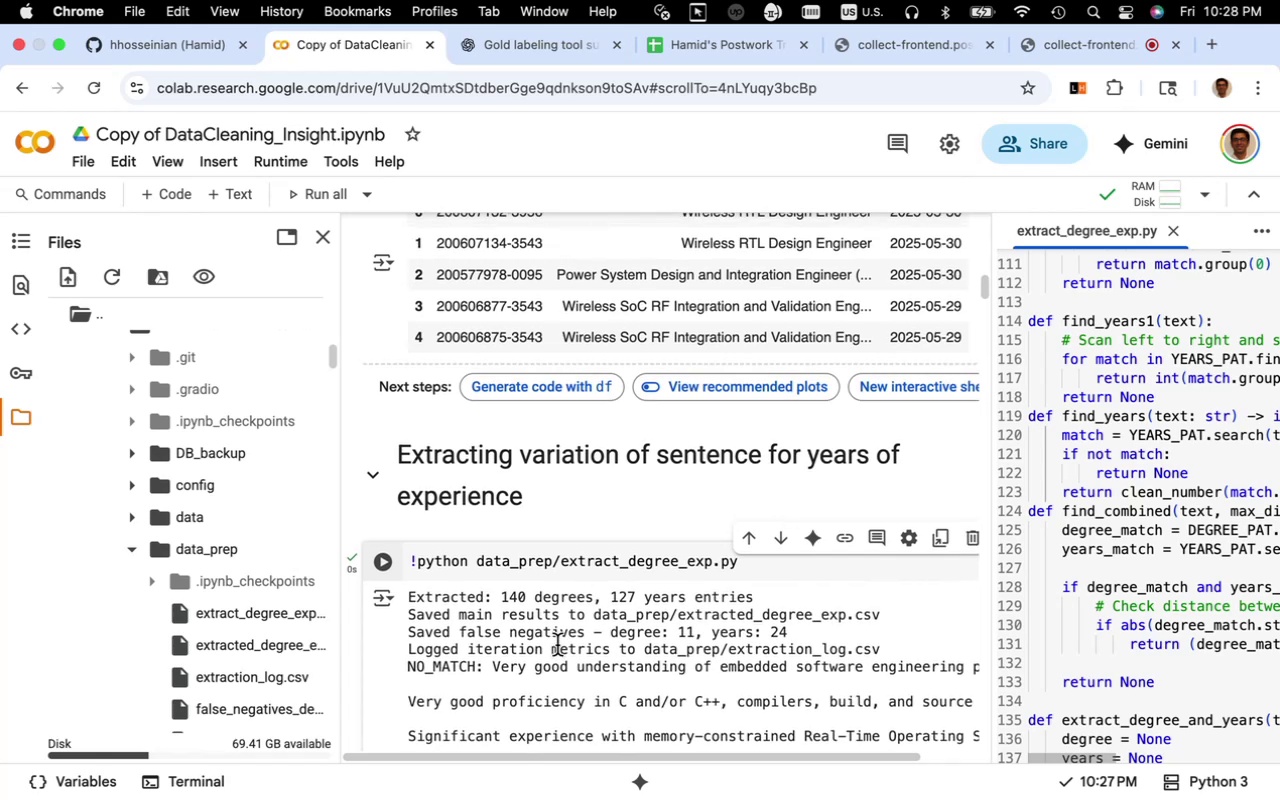 
scroll: coordinate [557, 645], scroll_direction: down, amount: 4.0
 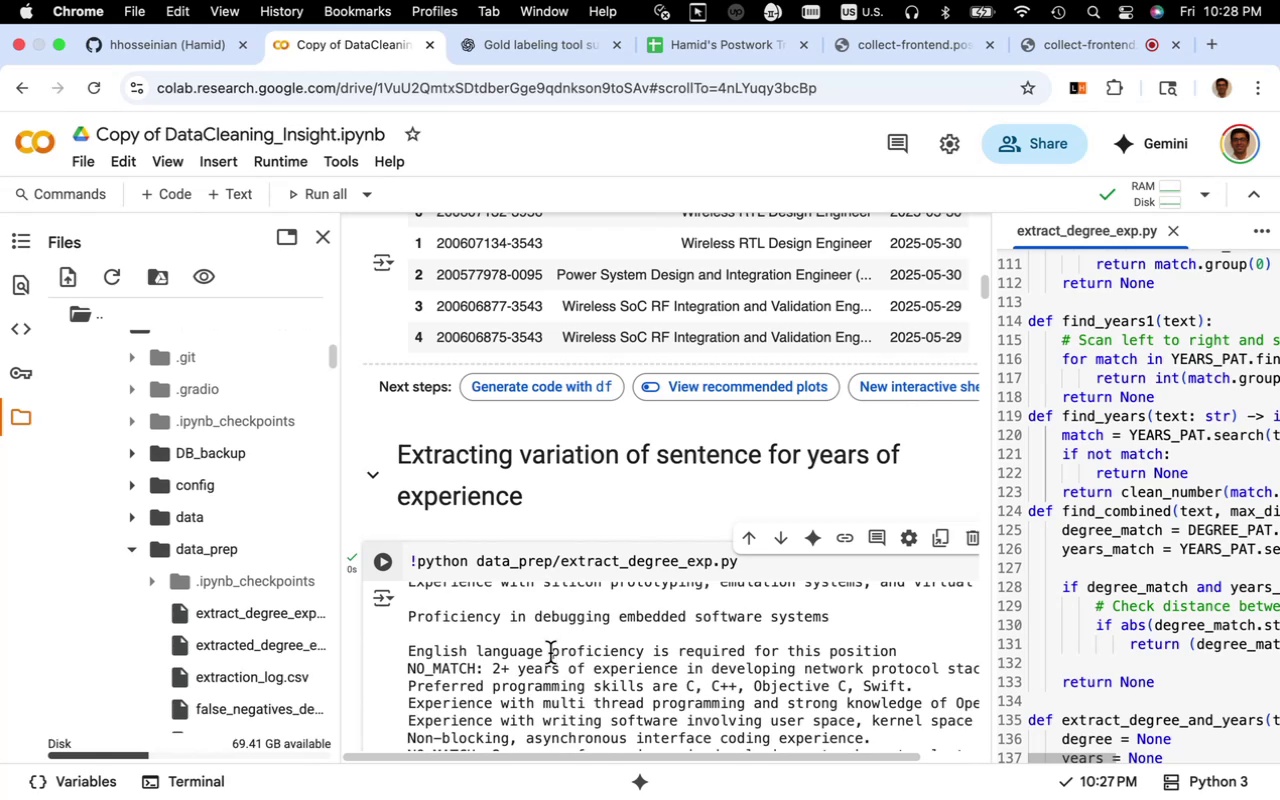 
wait(6.07)
 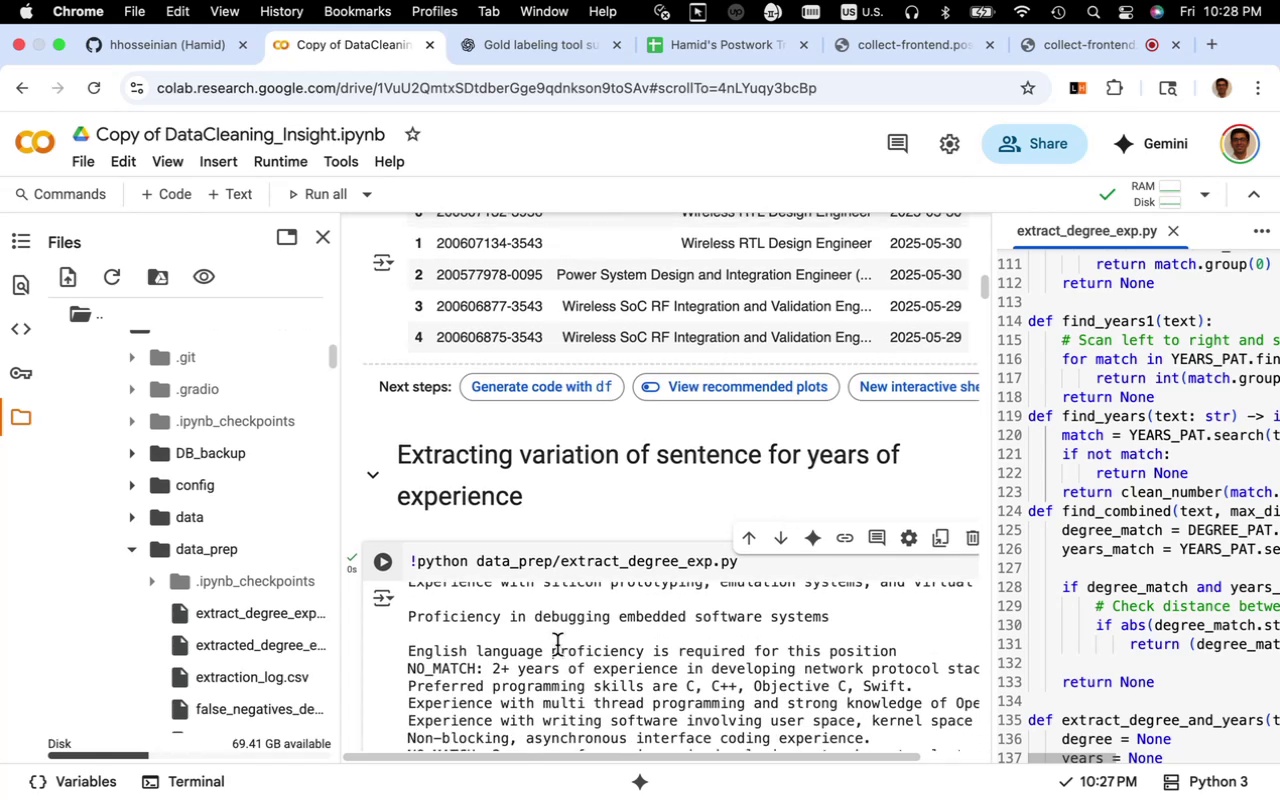 
left_click_drag(start_coordinate=[494, 672], to_coordinate=[606, 673])
 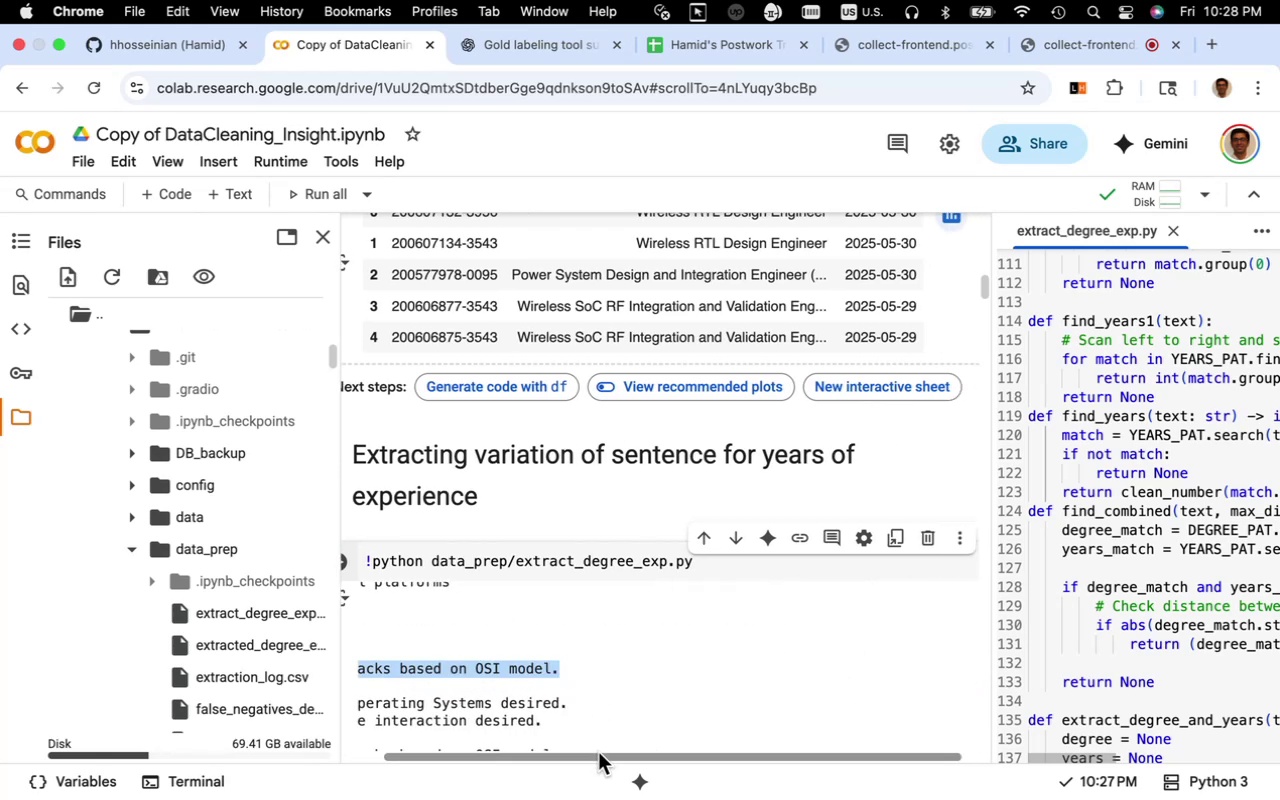 
left_click_drag(start_coordinate=[598, 754], to_coordinate=[421, 783])
 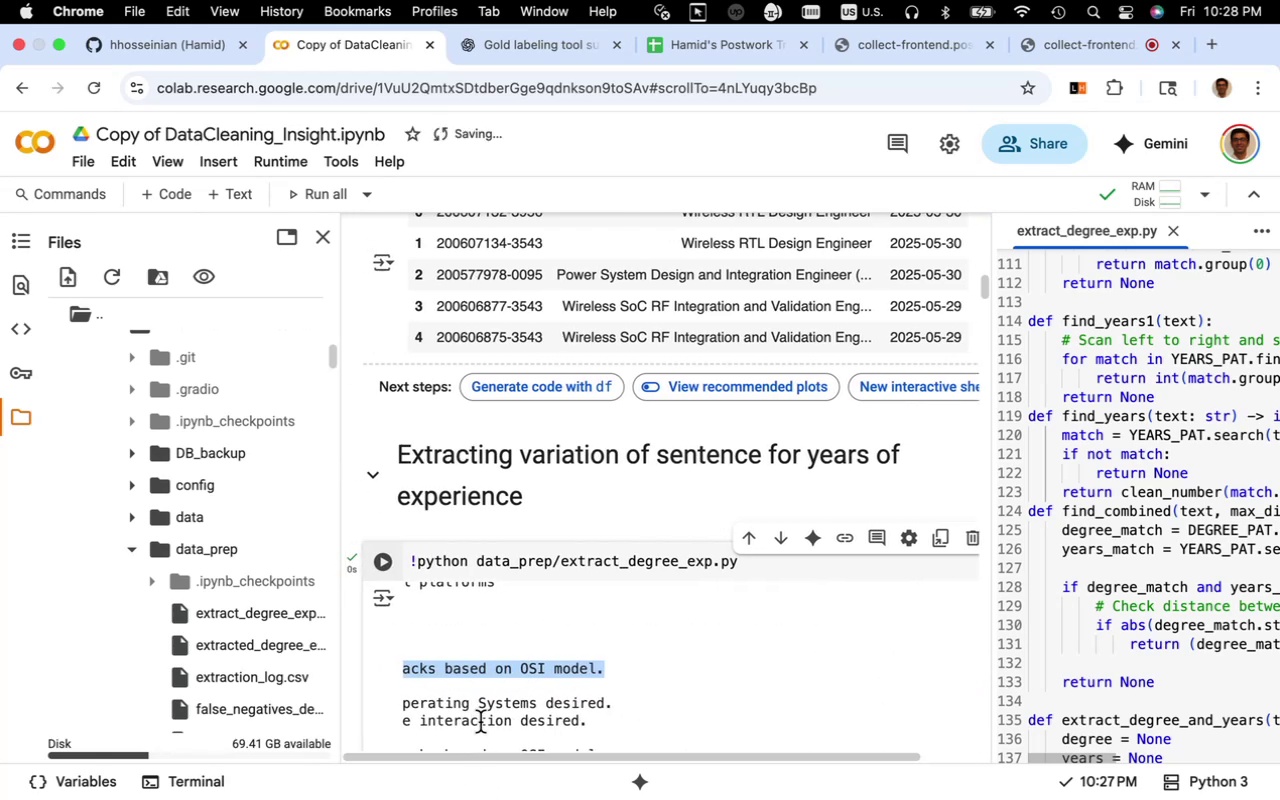 
left_click_drag(start_coordinate=[480, 720], to_coordinate=[365, 716])
 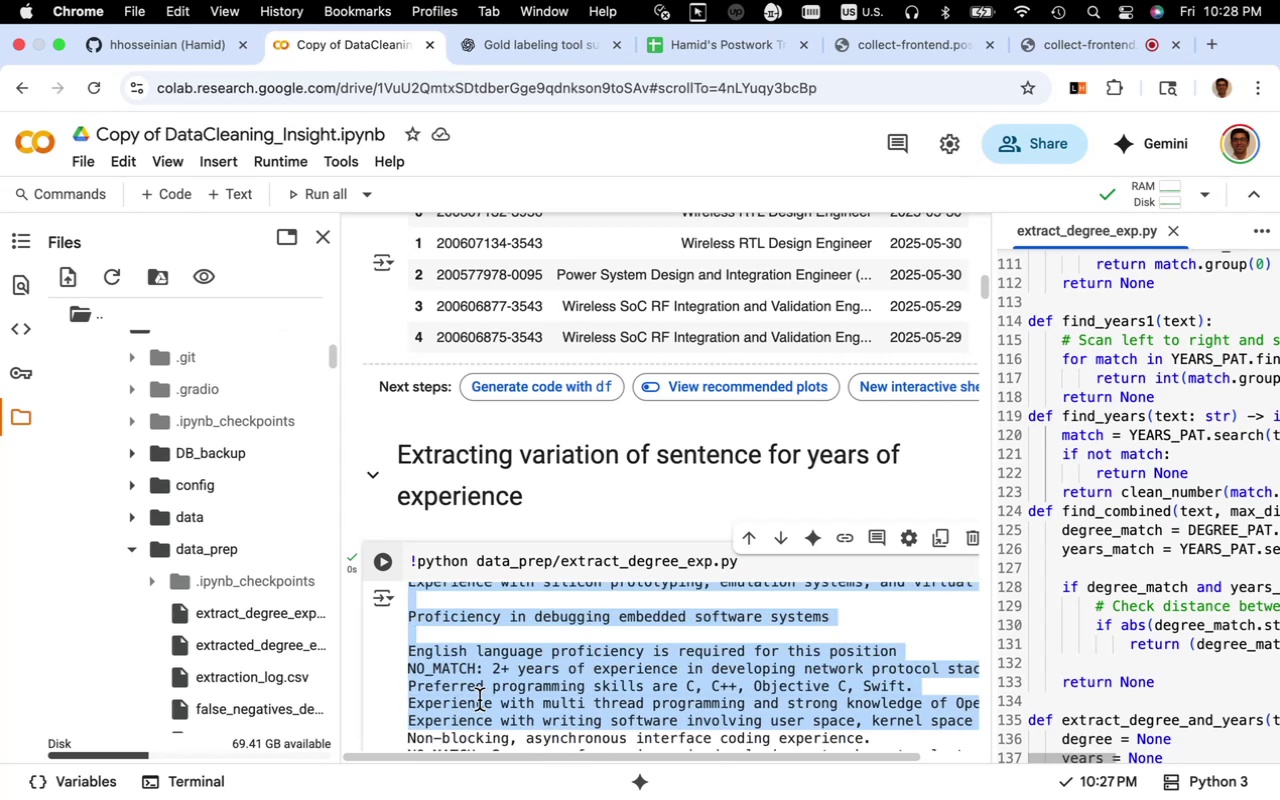 
left_click([479, 700])
 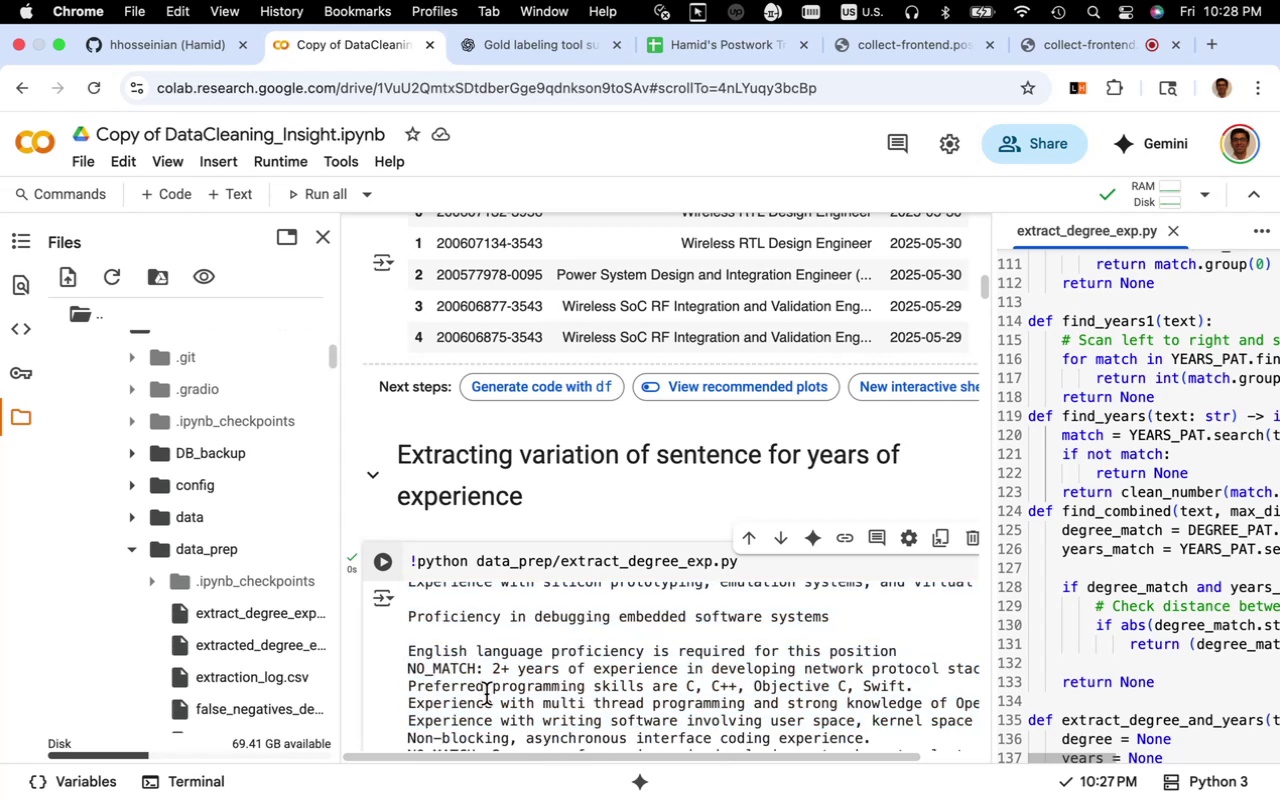 
scroll: coordinate [486, 694], scroll_direction: down, amount: 5.0
 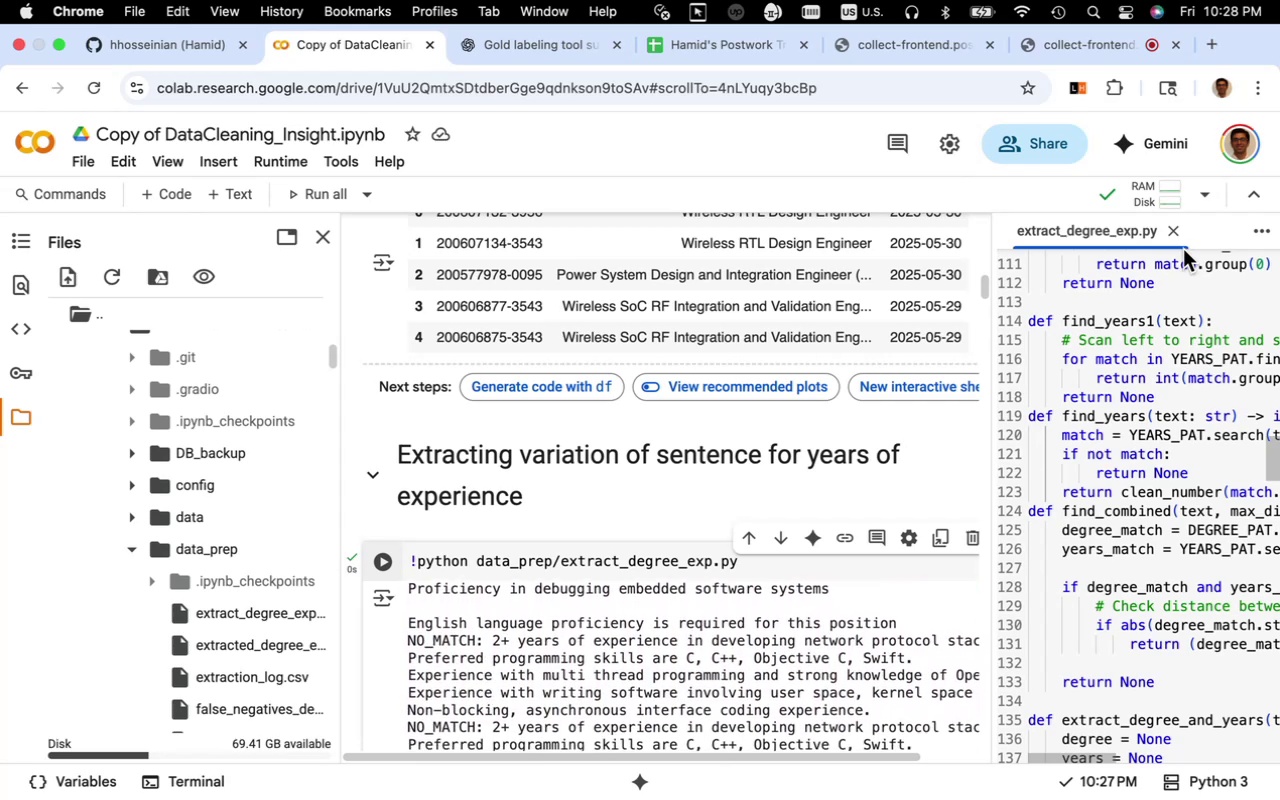 
left_click([1178, 240])
 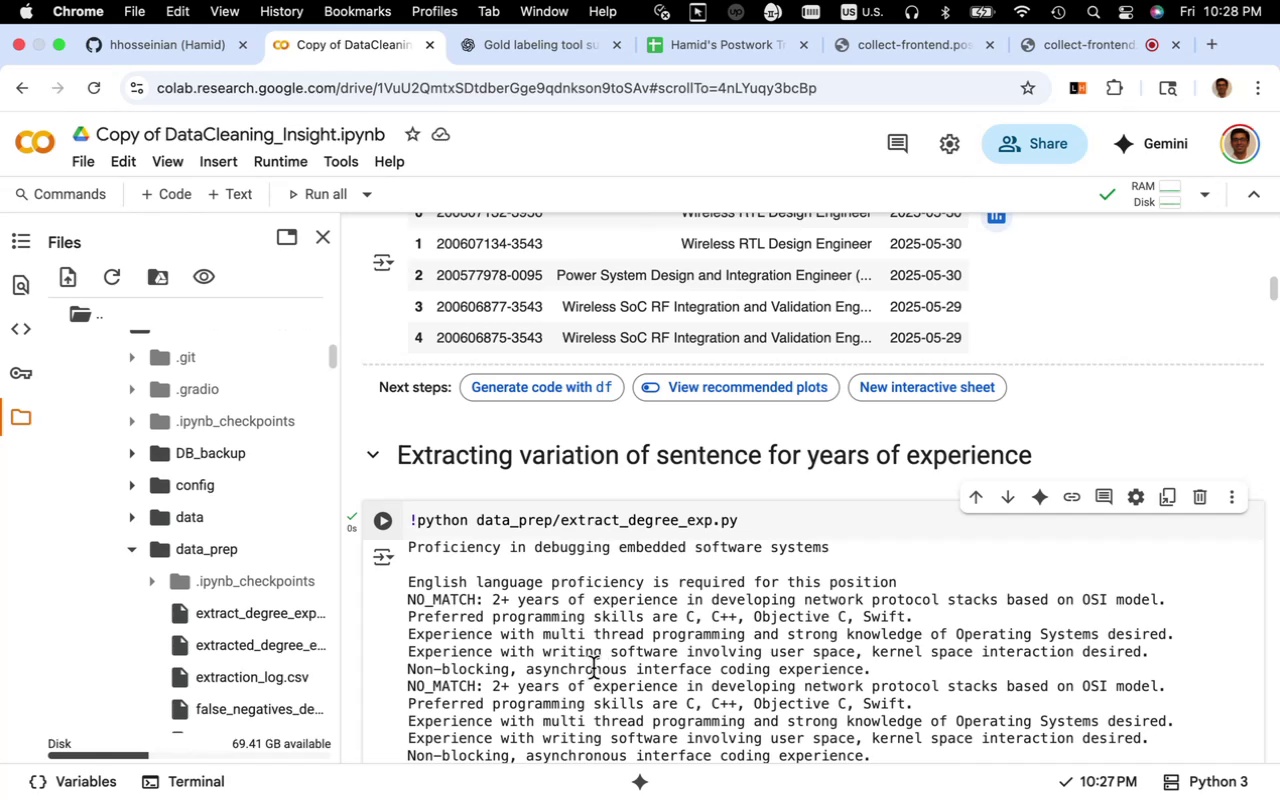 
wait(23.1)
 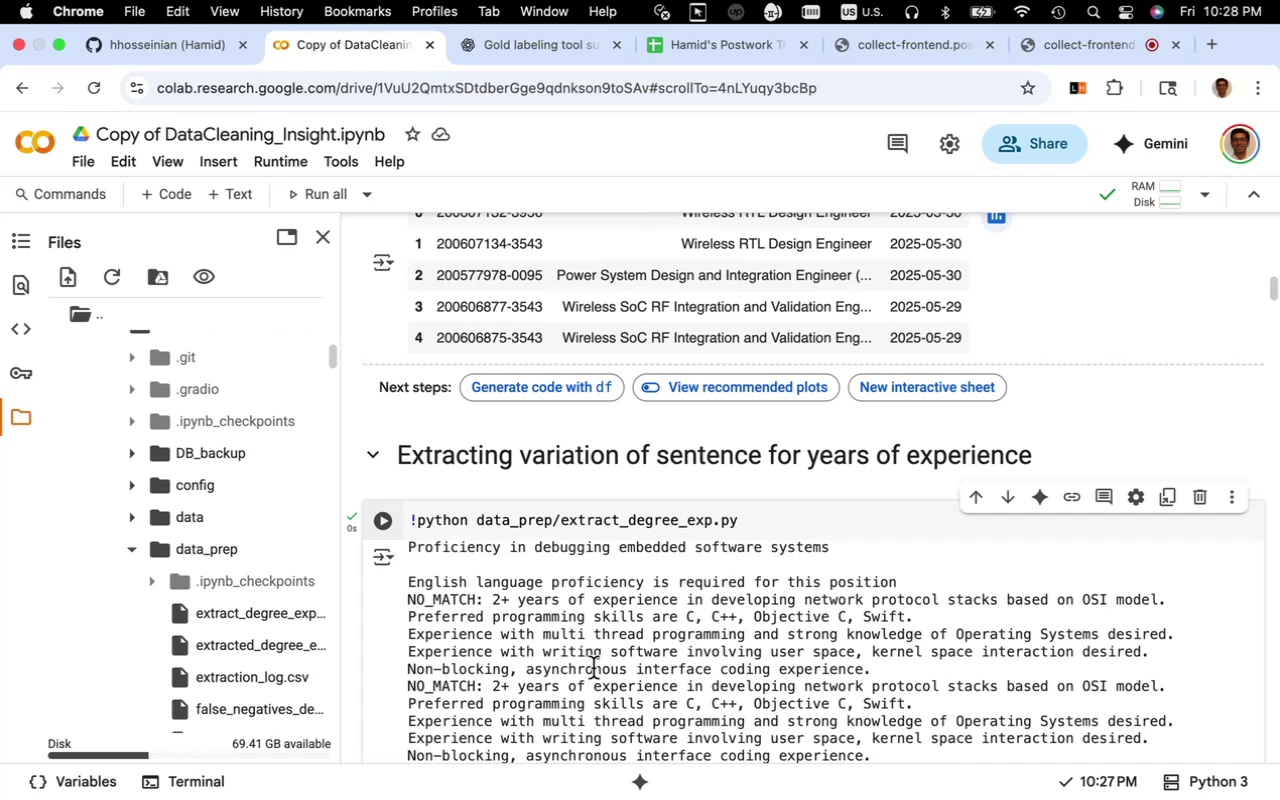 
scroll: coordinate [652, 681], scroll_direction: down, amount: 16.0
 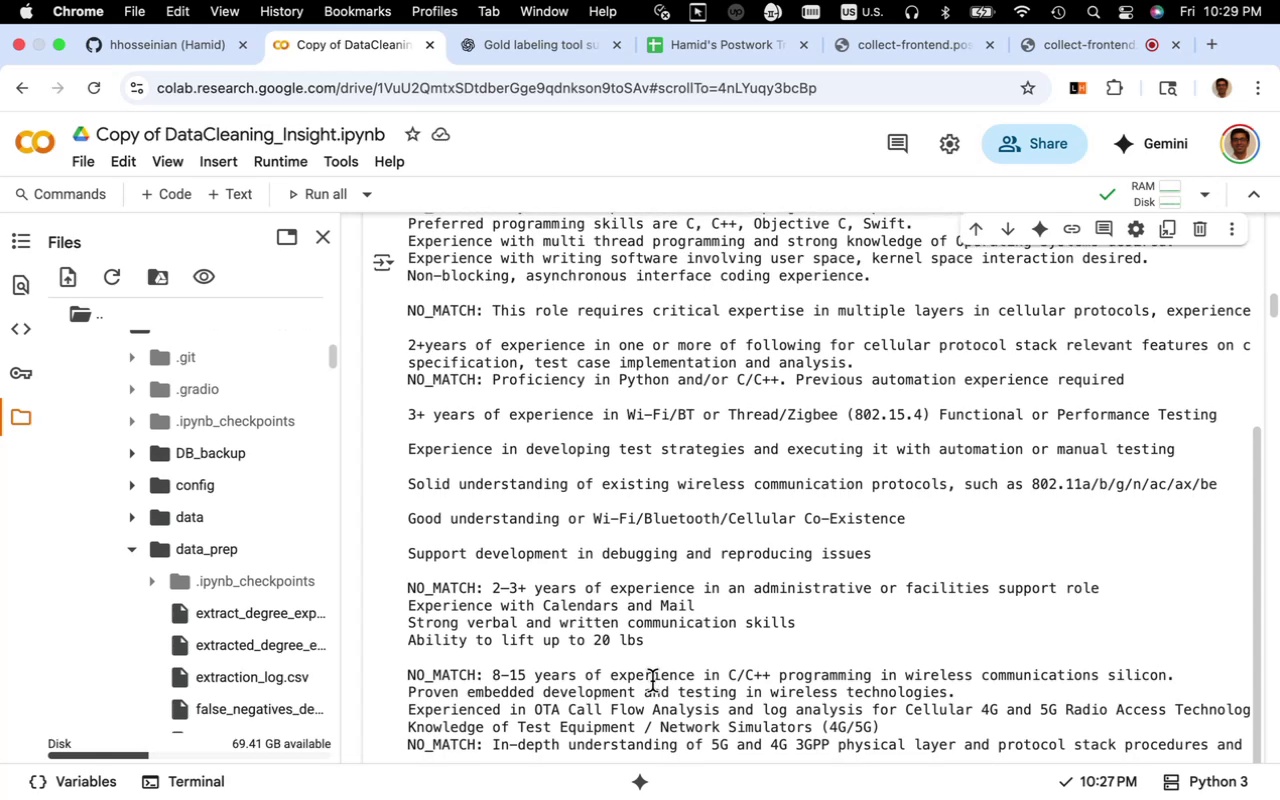 
wait(5.52)
 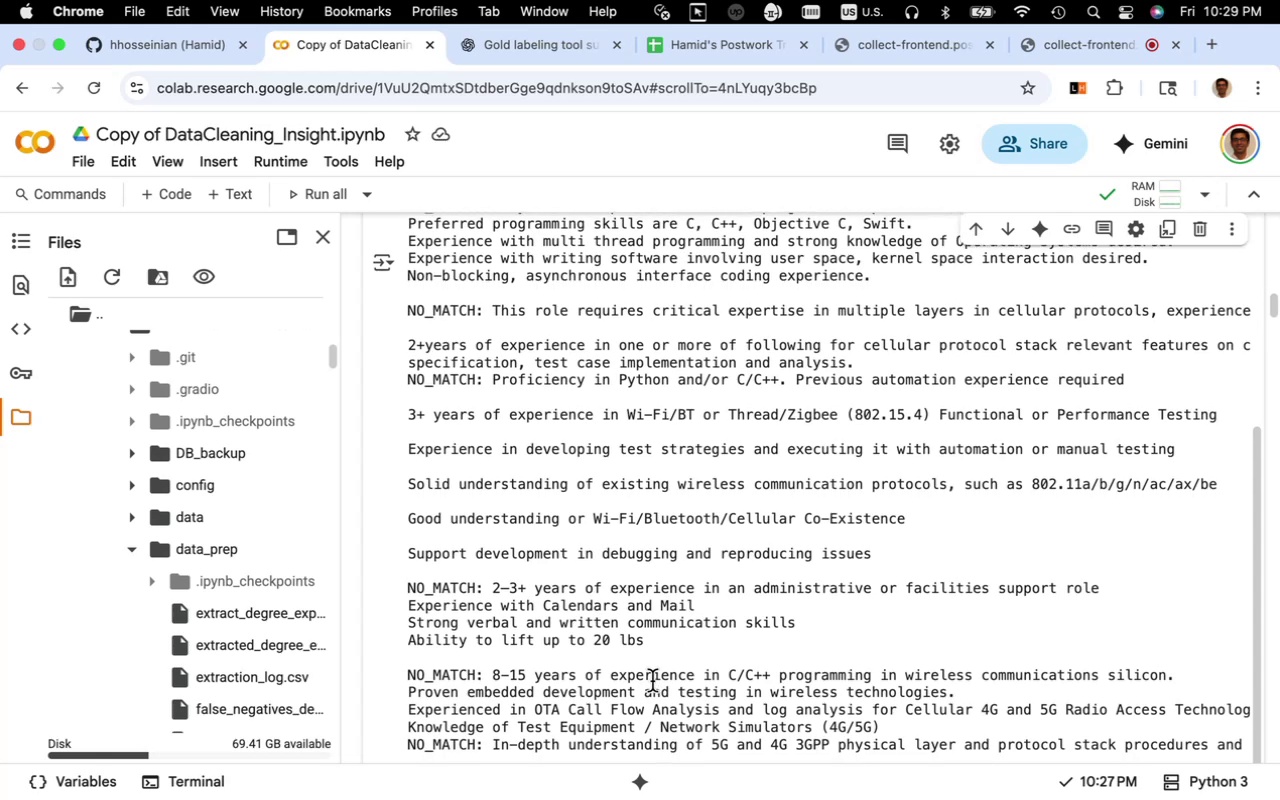 
scroll: coordinate [652, 681], scroll_direction: up, amount: 11.0
 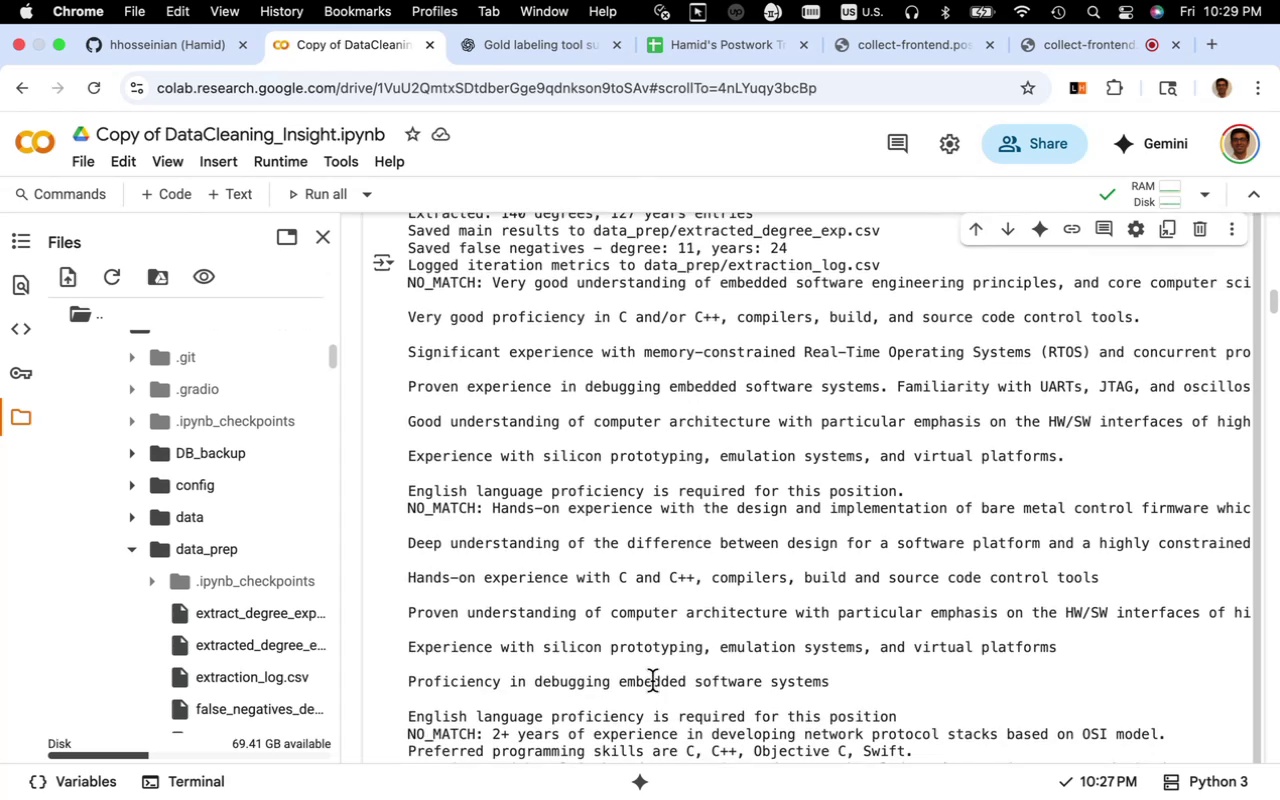 
scroll: coordinate [652, 681], scroll_direction: down, amount: 6.0
 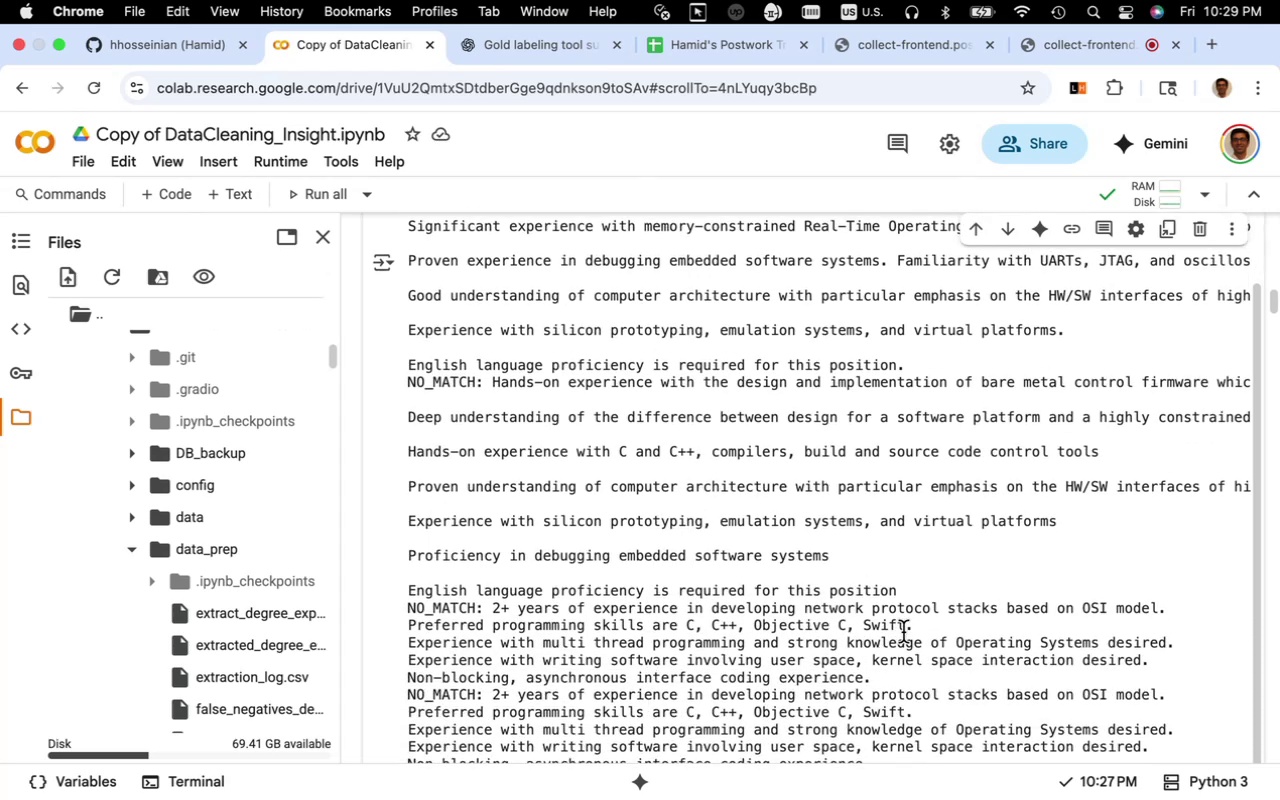 
left_click_drag(start_coordinate=[912, 631], to_coordinate=[494, 605])
 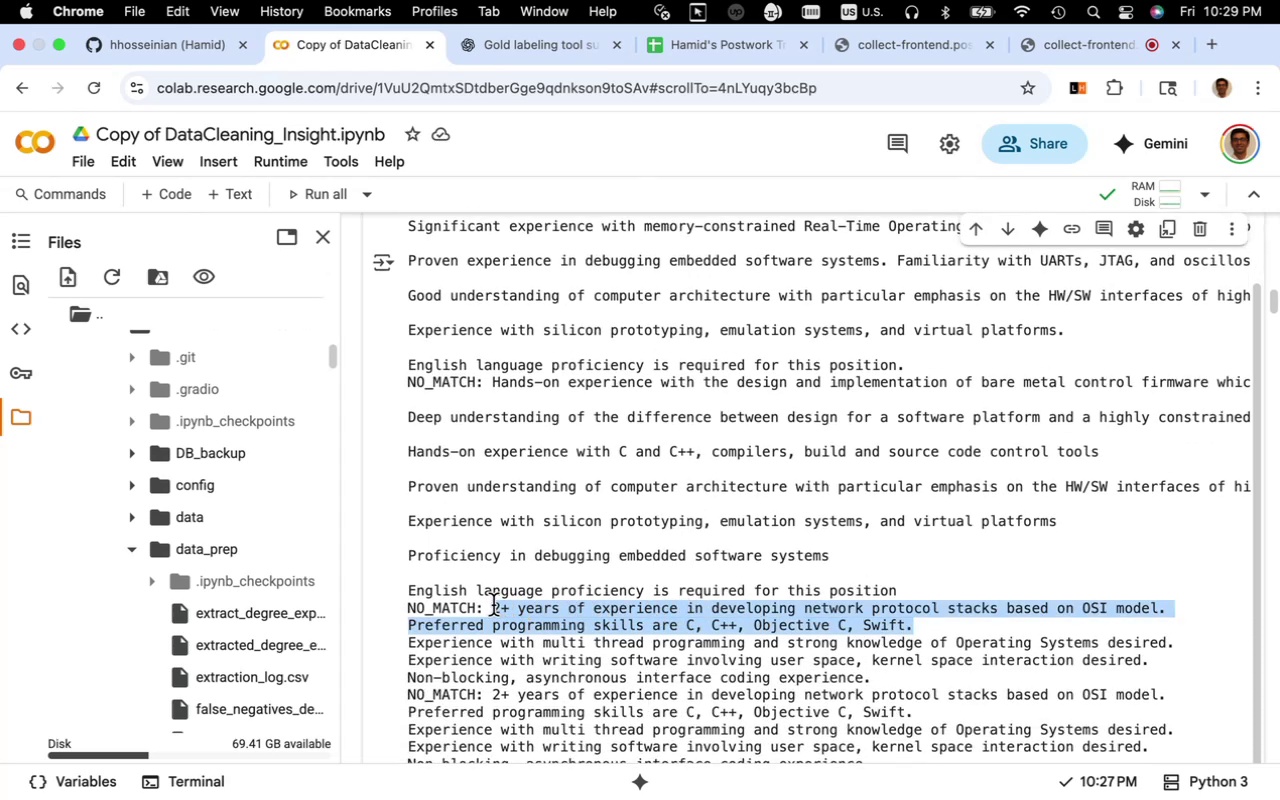 
key(Meta+C)
 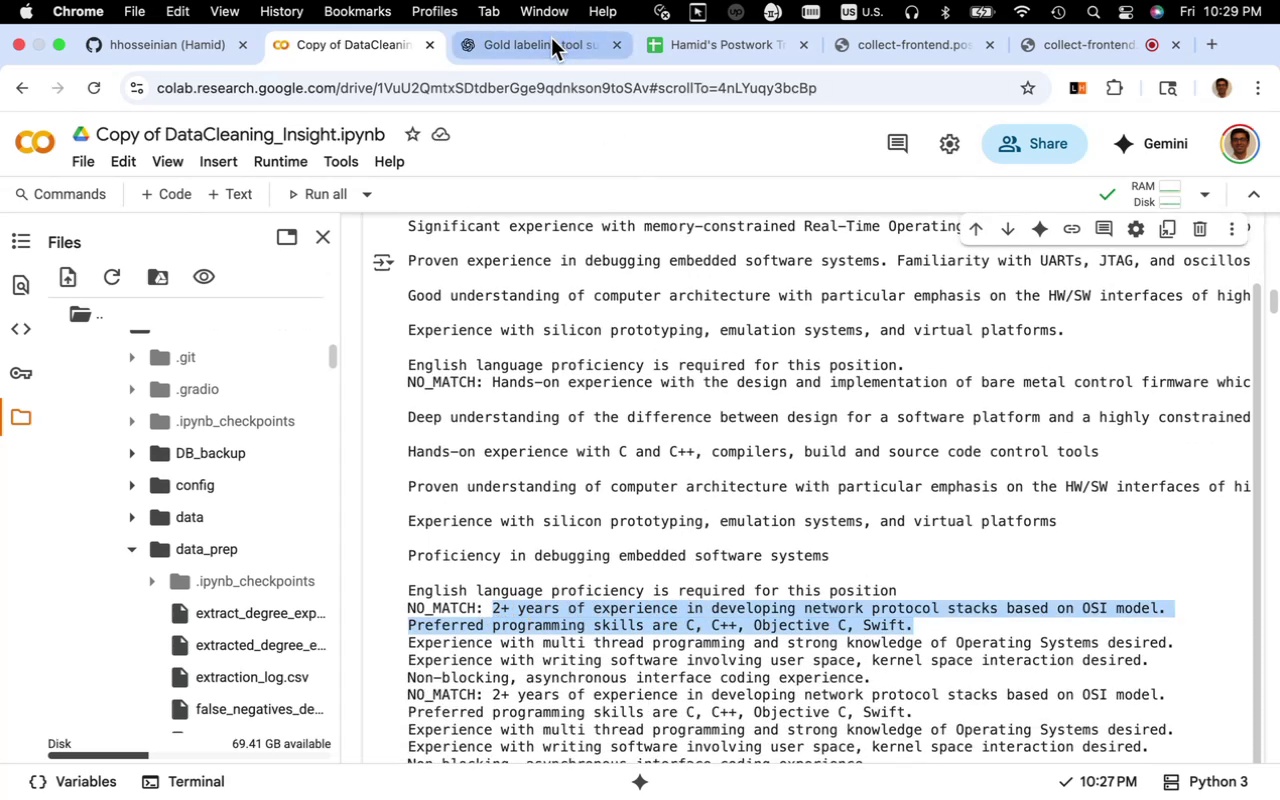 
left_click([551, 43])
 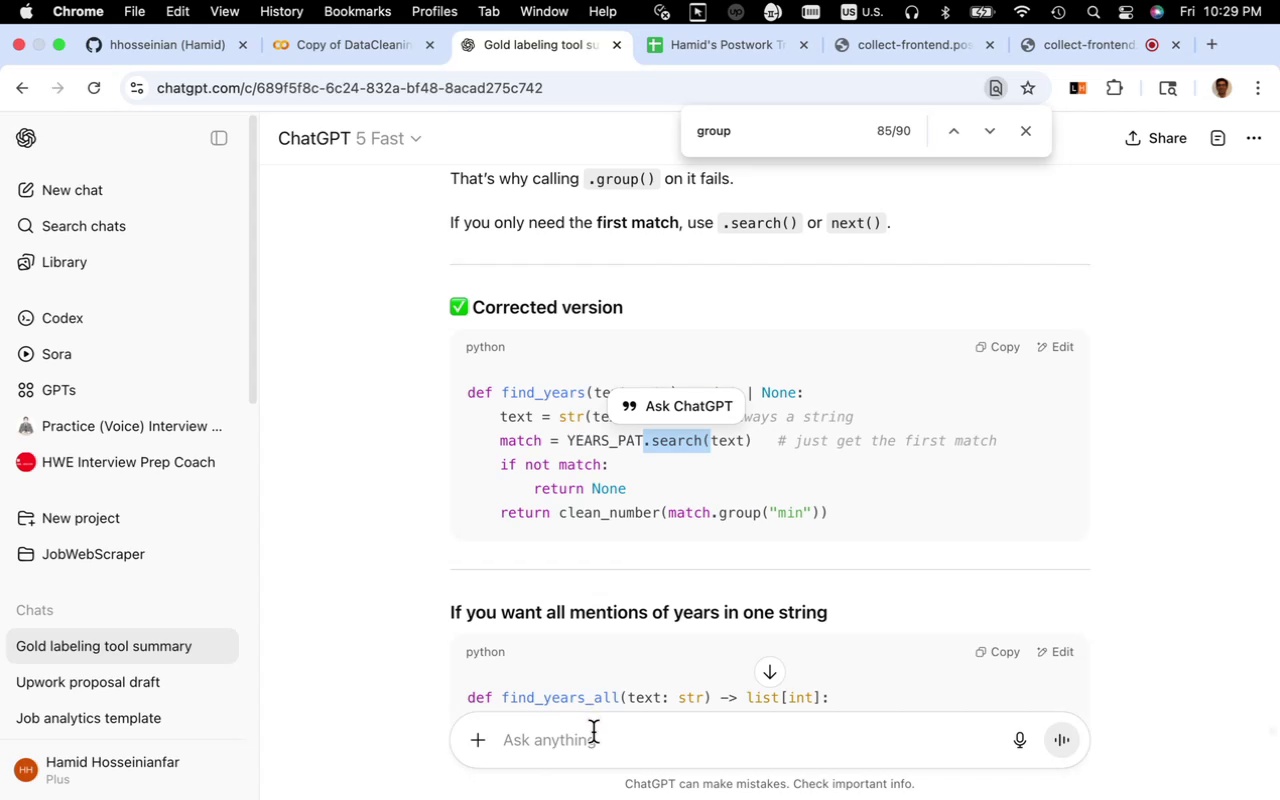 
left_click([593, 733])
 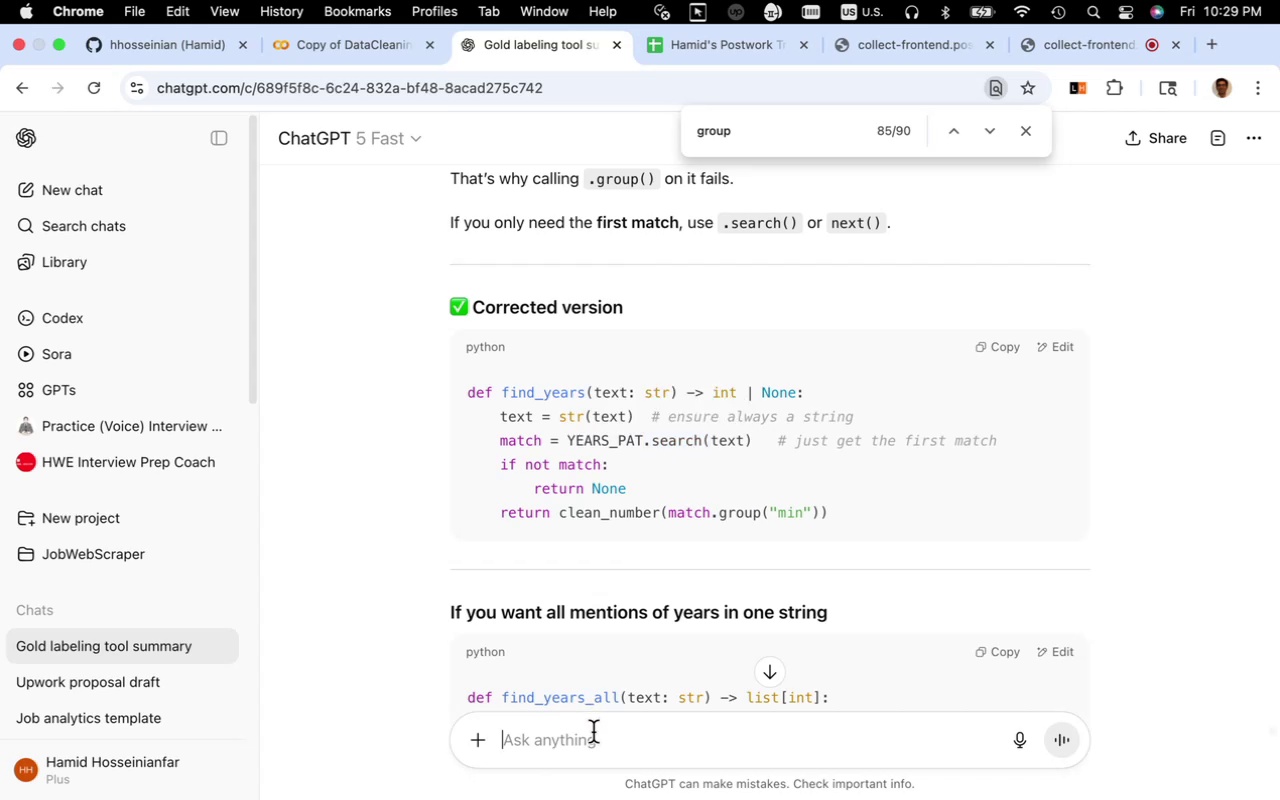 
key(Meta+CommandLeft)
 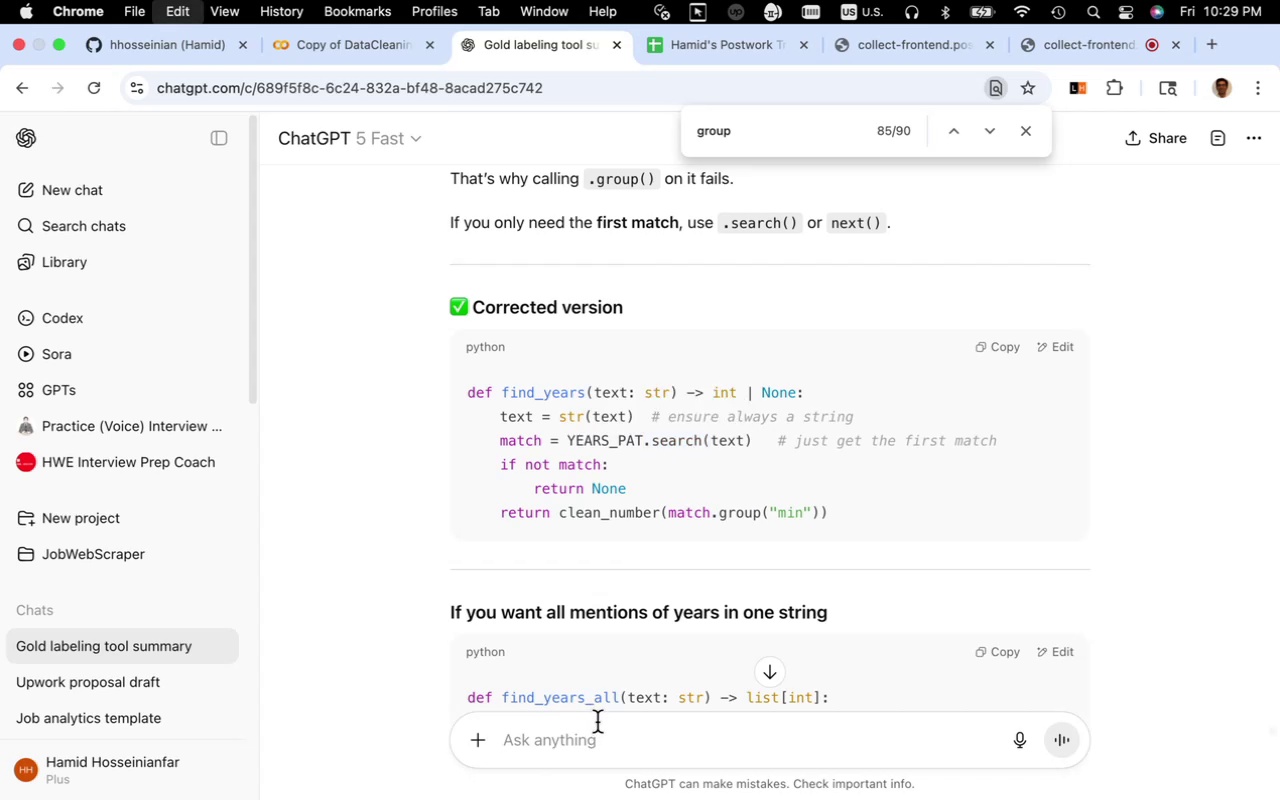 
key(Meta+V)
 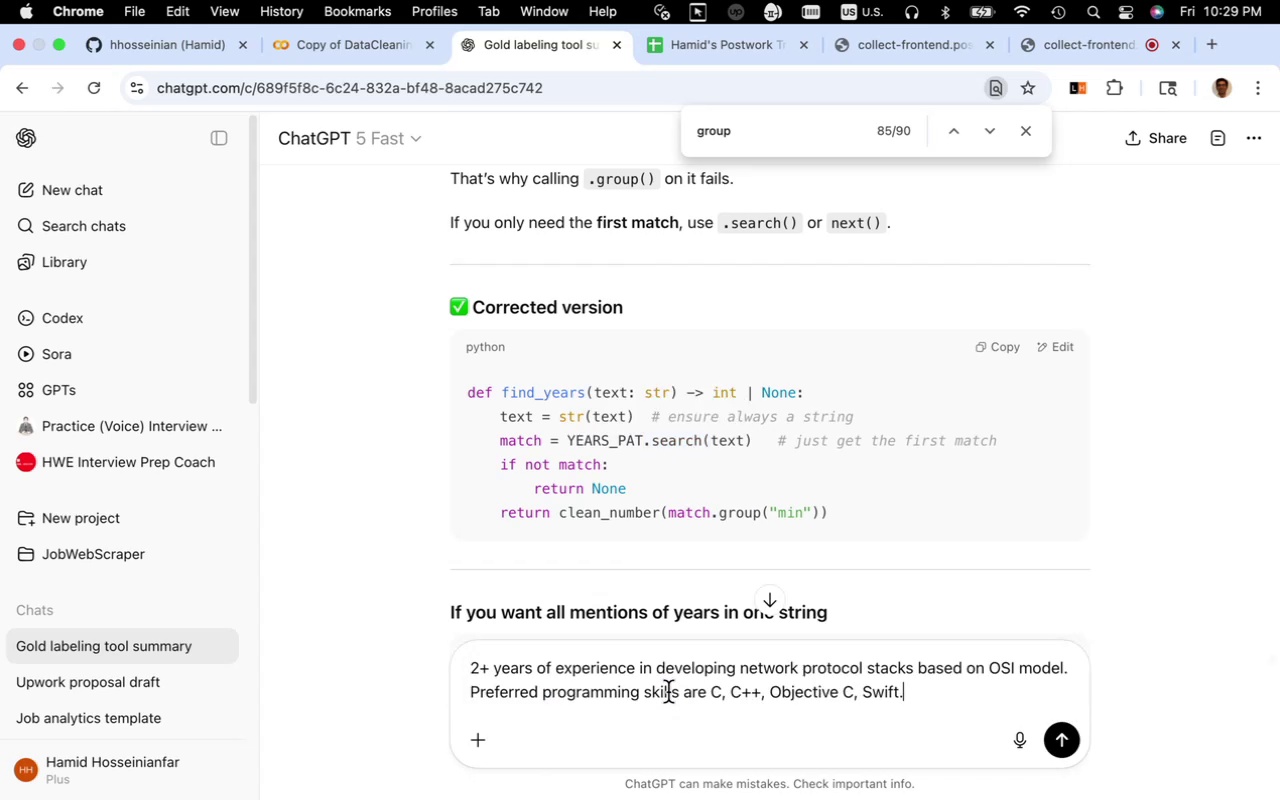 
type( it cannot catch 2+ years because of C++ I gues)
 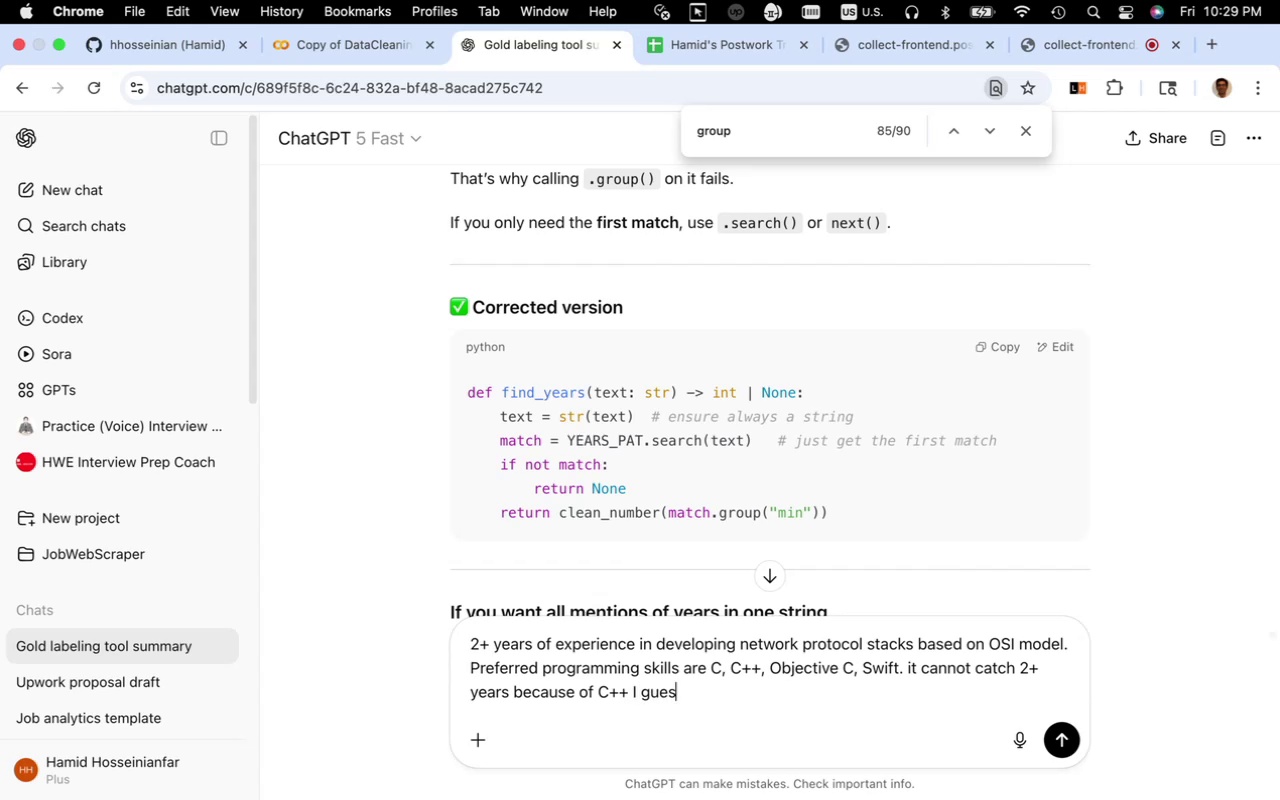 
 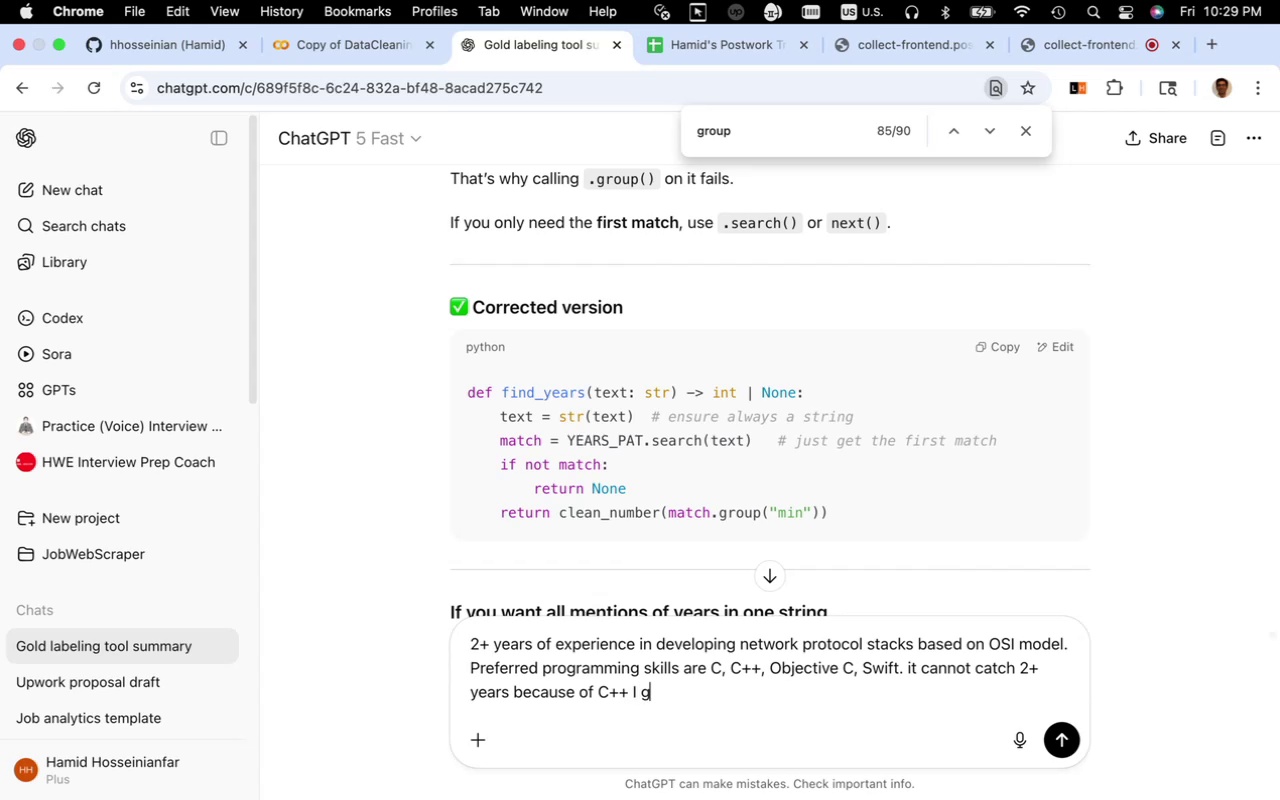 
key(Enter)
 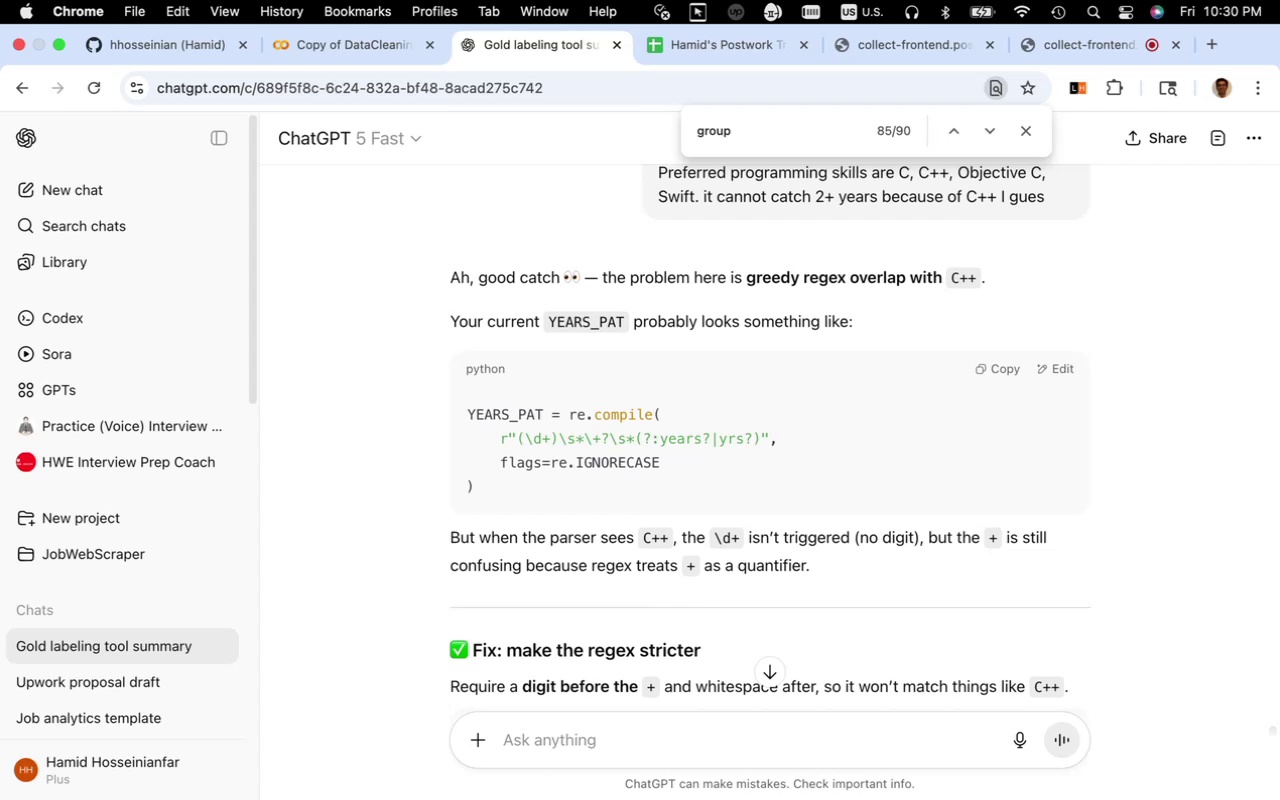 
wait(40.45)
 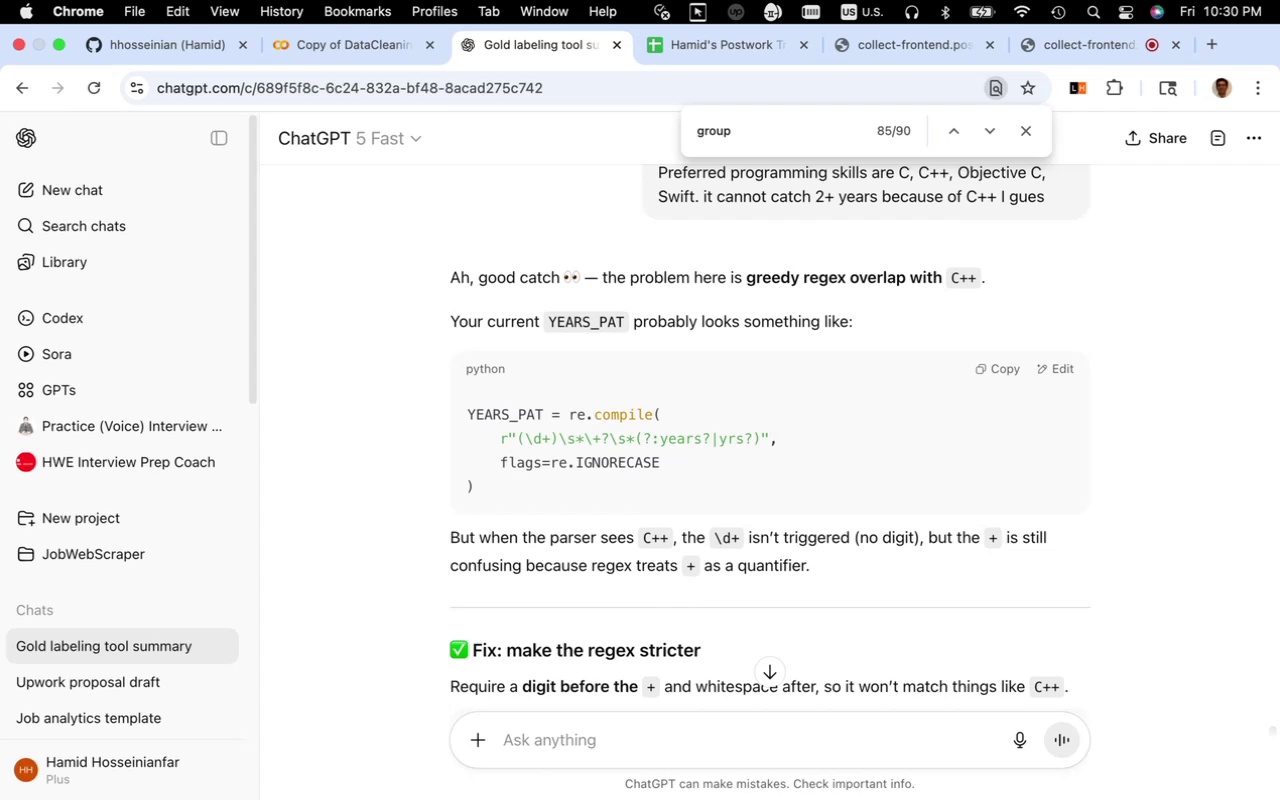 
scroll: coordinate [655, 609], scroll_direction: down, amount: 8.0
 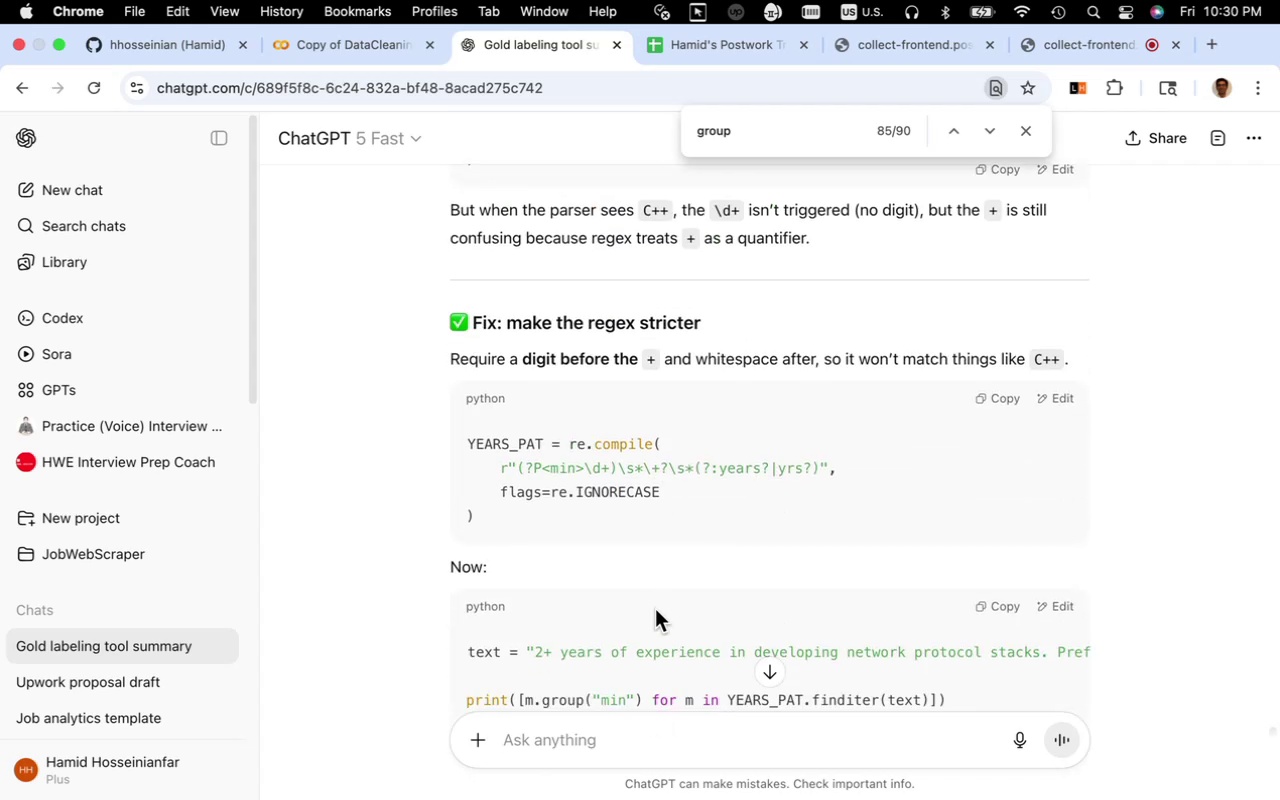 
scroll: coordinate [655, 609], scroll_direction: up, amount: 4.0
 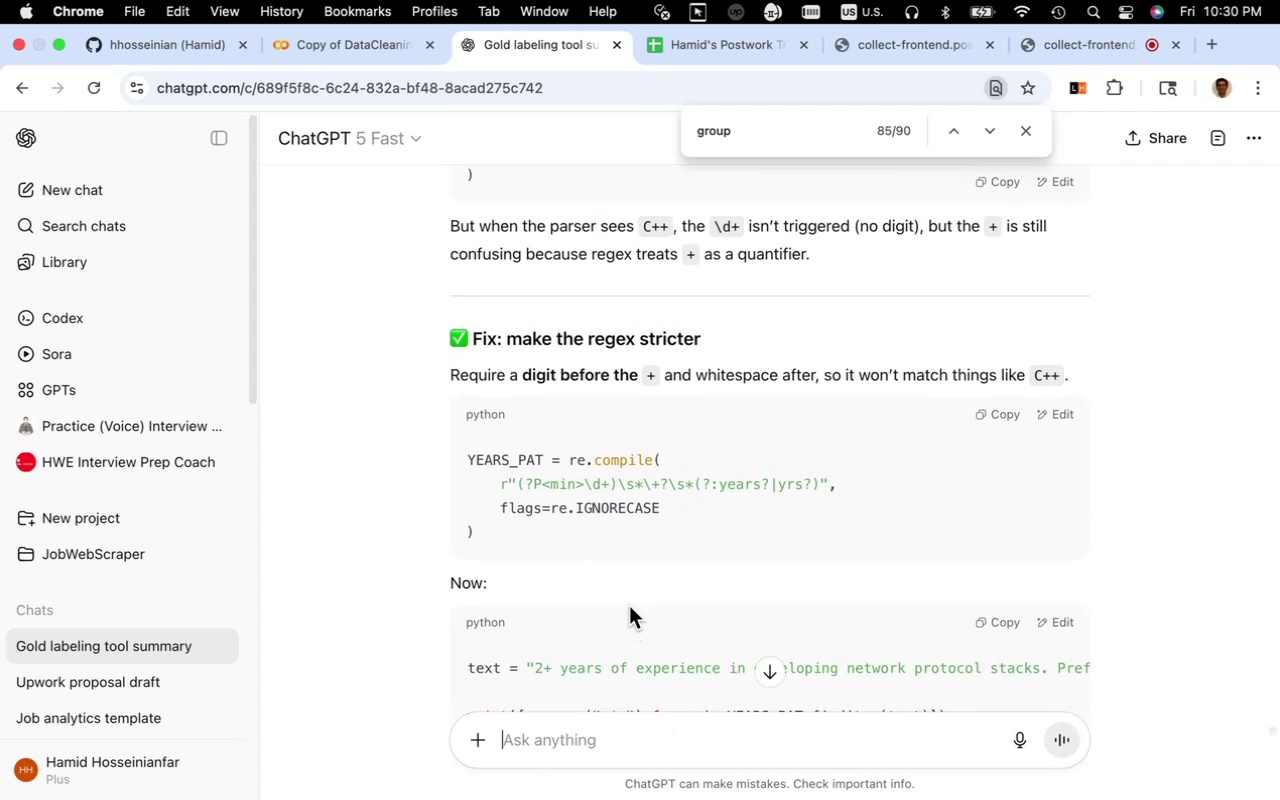 
scroll: coordinate [629, 606], scroll_direction: down, amount: 5.0
 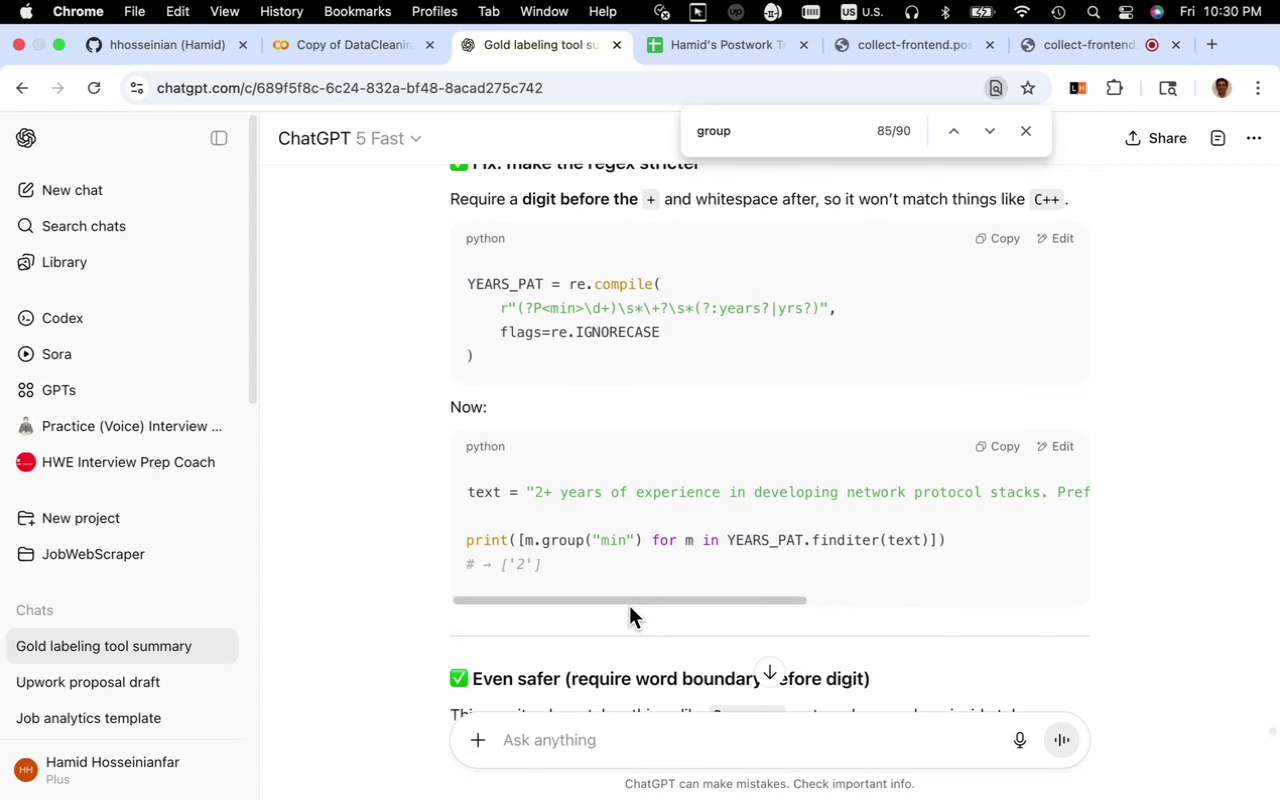 
scroll: coordinate [629, 606], scroll_direction: up, amount: 6.0
 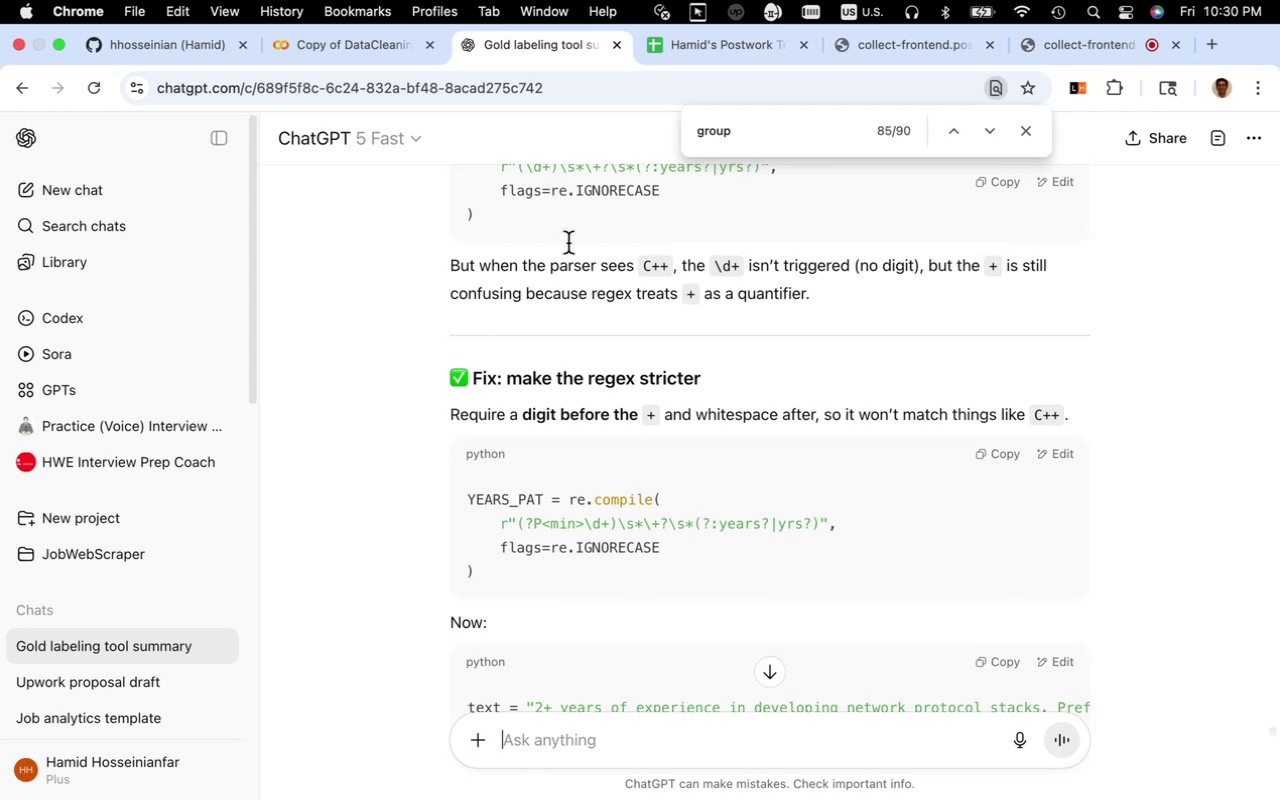 
wait(14.3)
 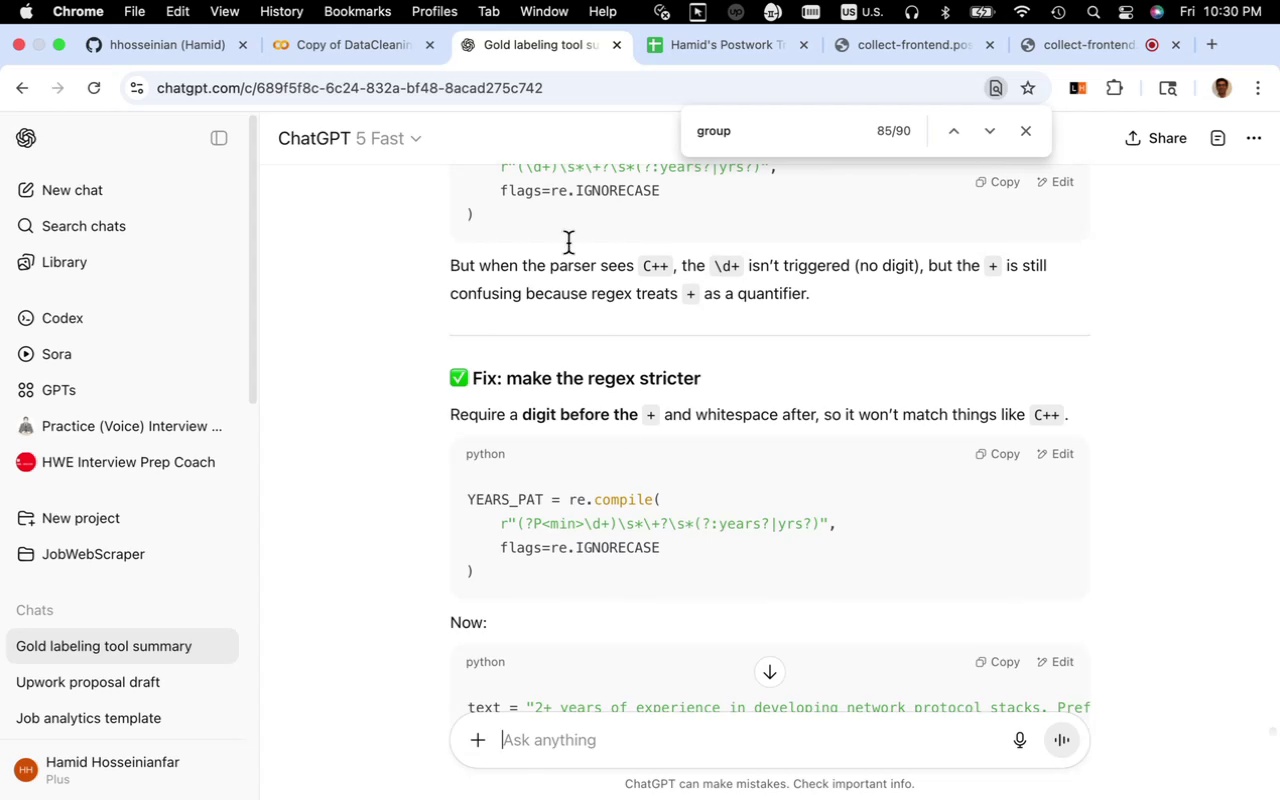 
left_click([1266, 443])
 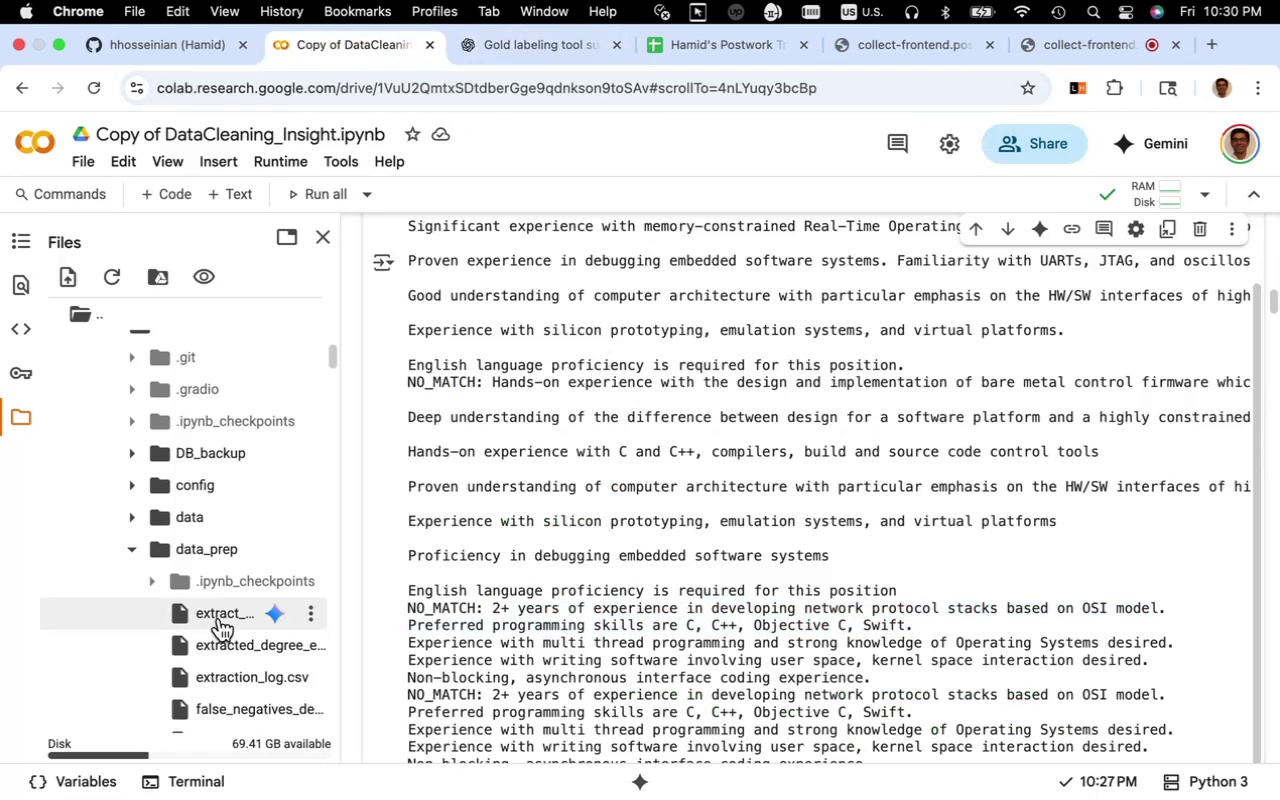 
double_click([218, 614])
 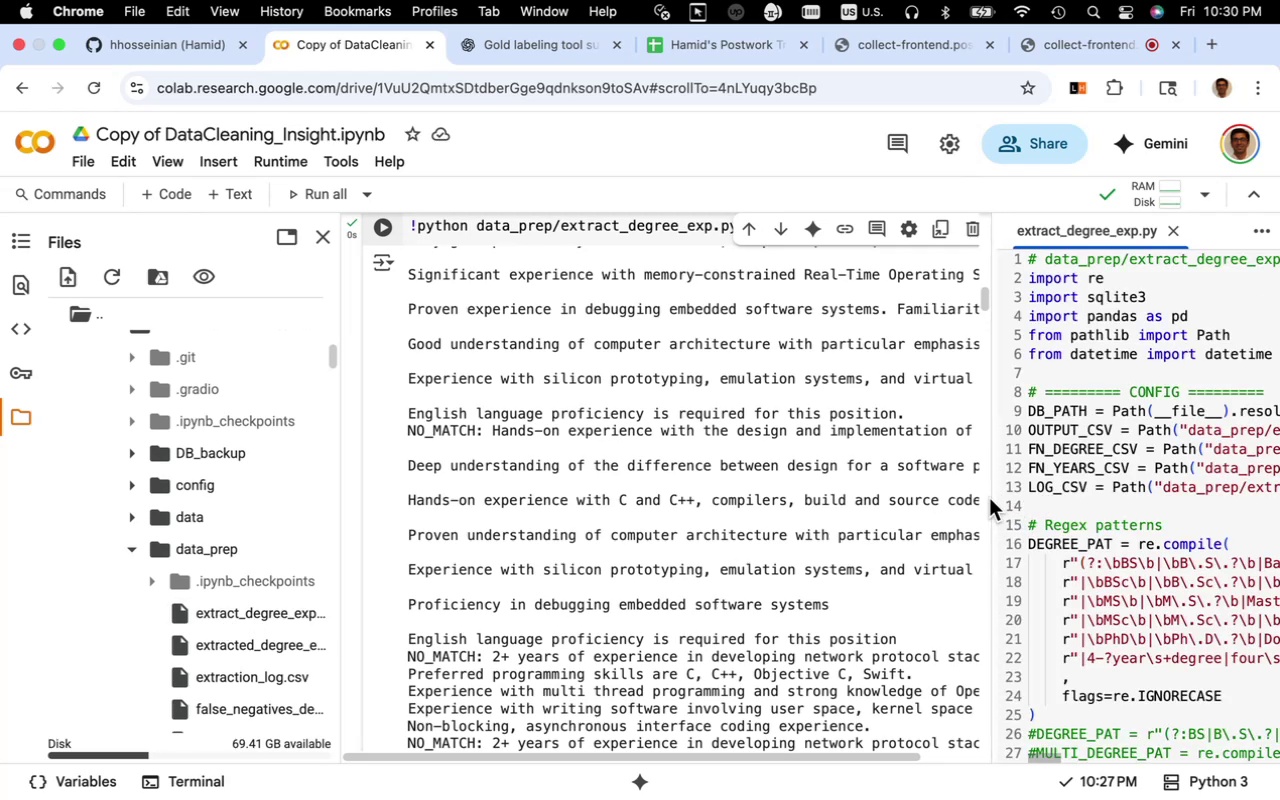 
left_click_drag(start_coordinate=[994, 498], to_coordinate=[756, 536])
 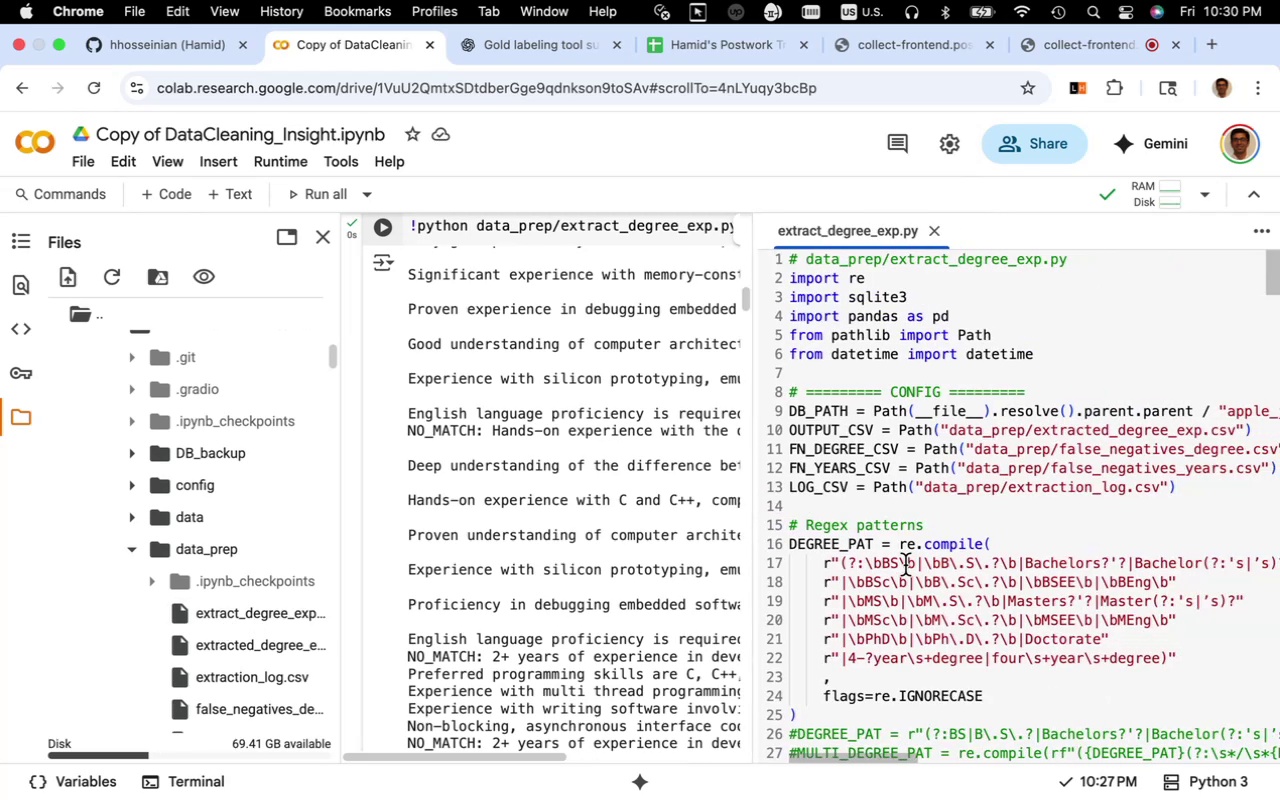 
scroll: coordinate [905, 565], scroll_direction: up, amount: 3.0
 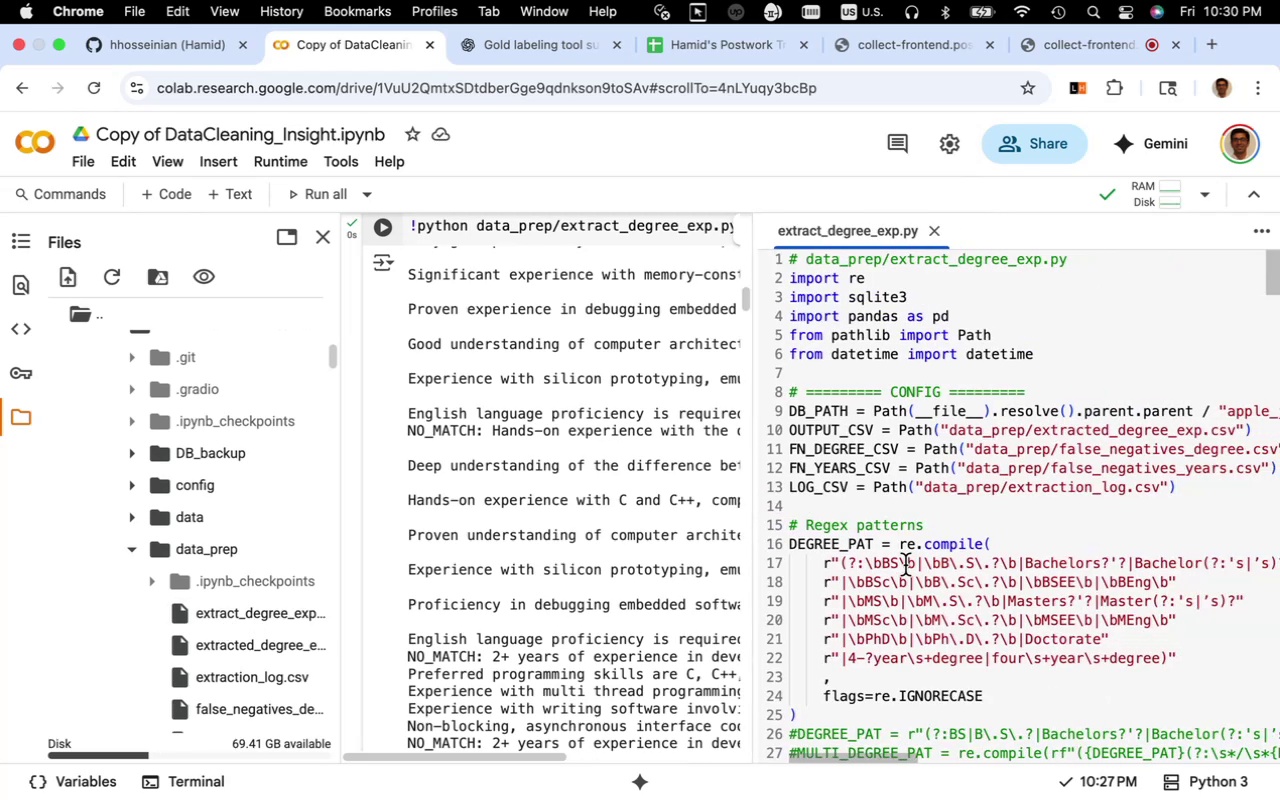 
scroll: coordinate [899, 573], scroll_direction: down, amount: 7.0
 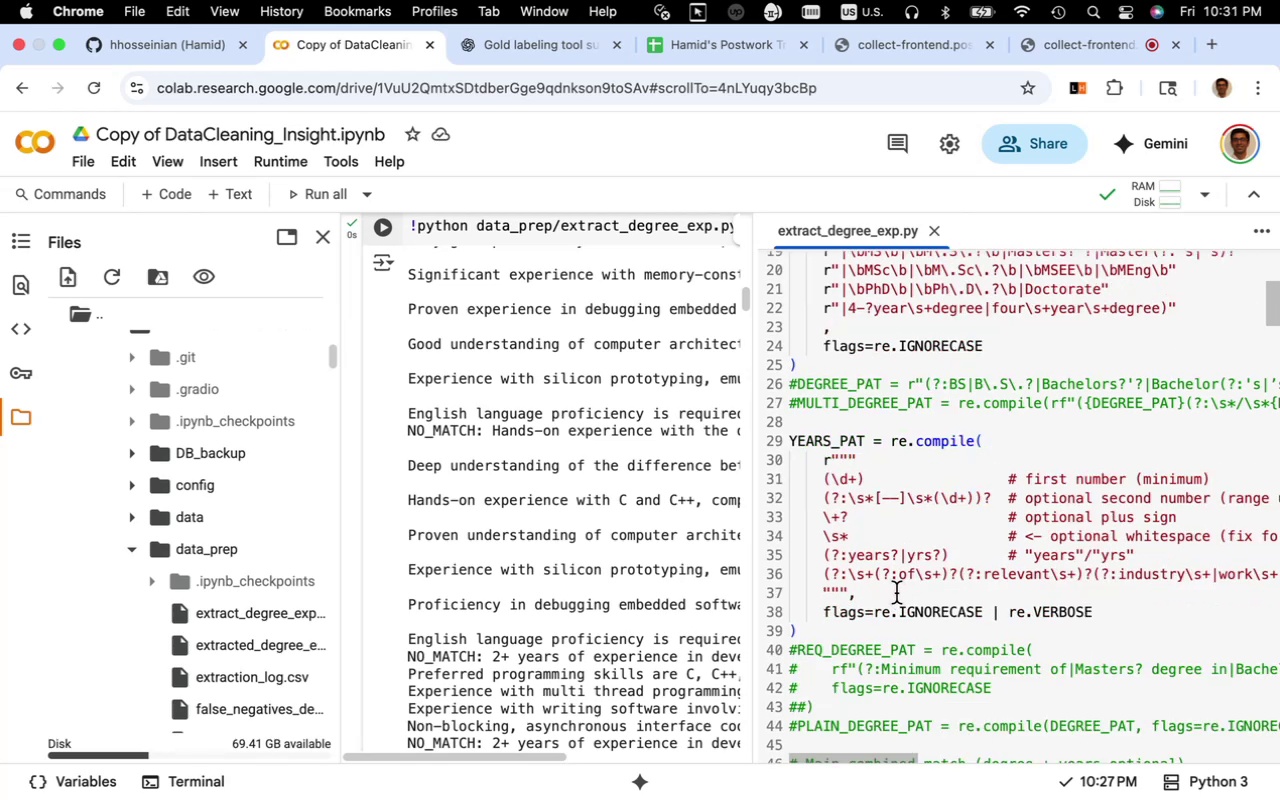 
wait(6.61)
 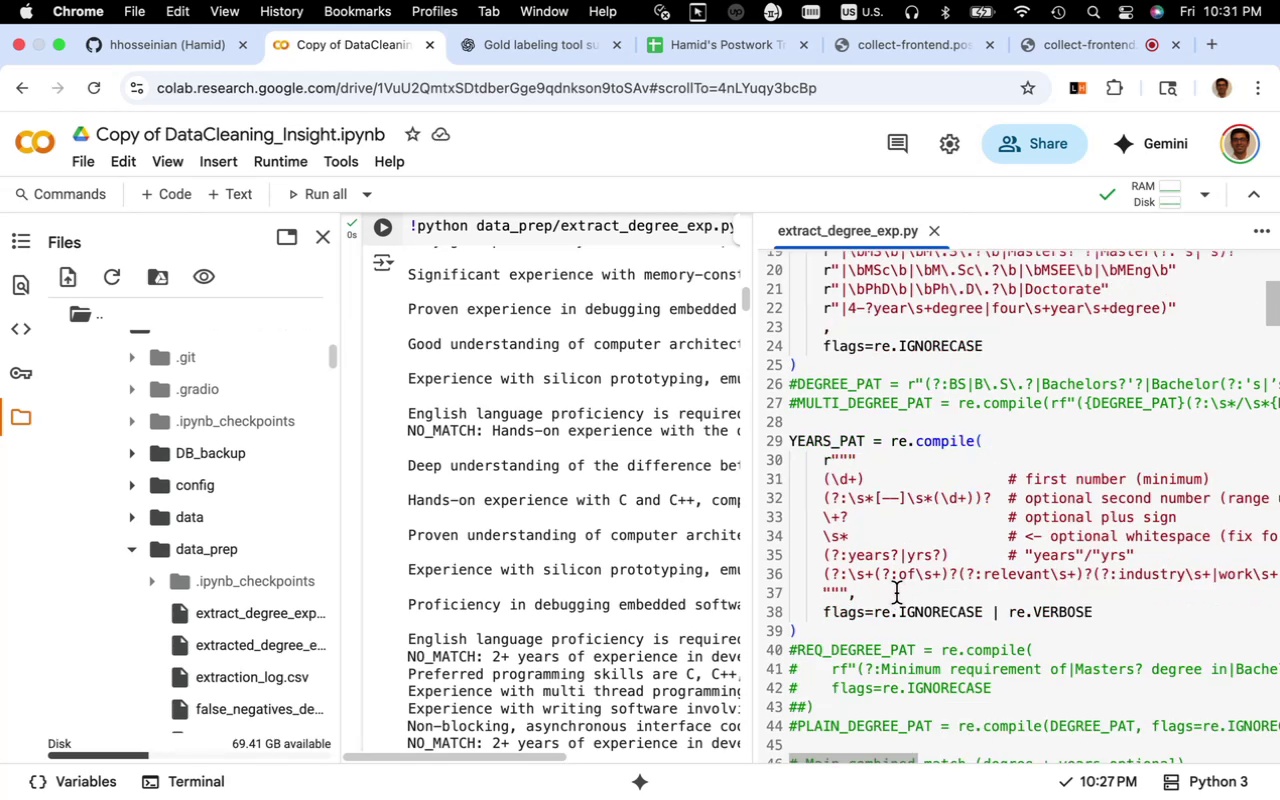 
left_click_drag(start_coordinate=[836, 630], to_coordinate=[757, 440])
 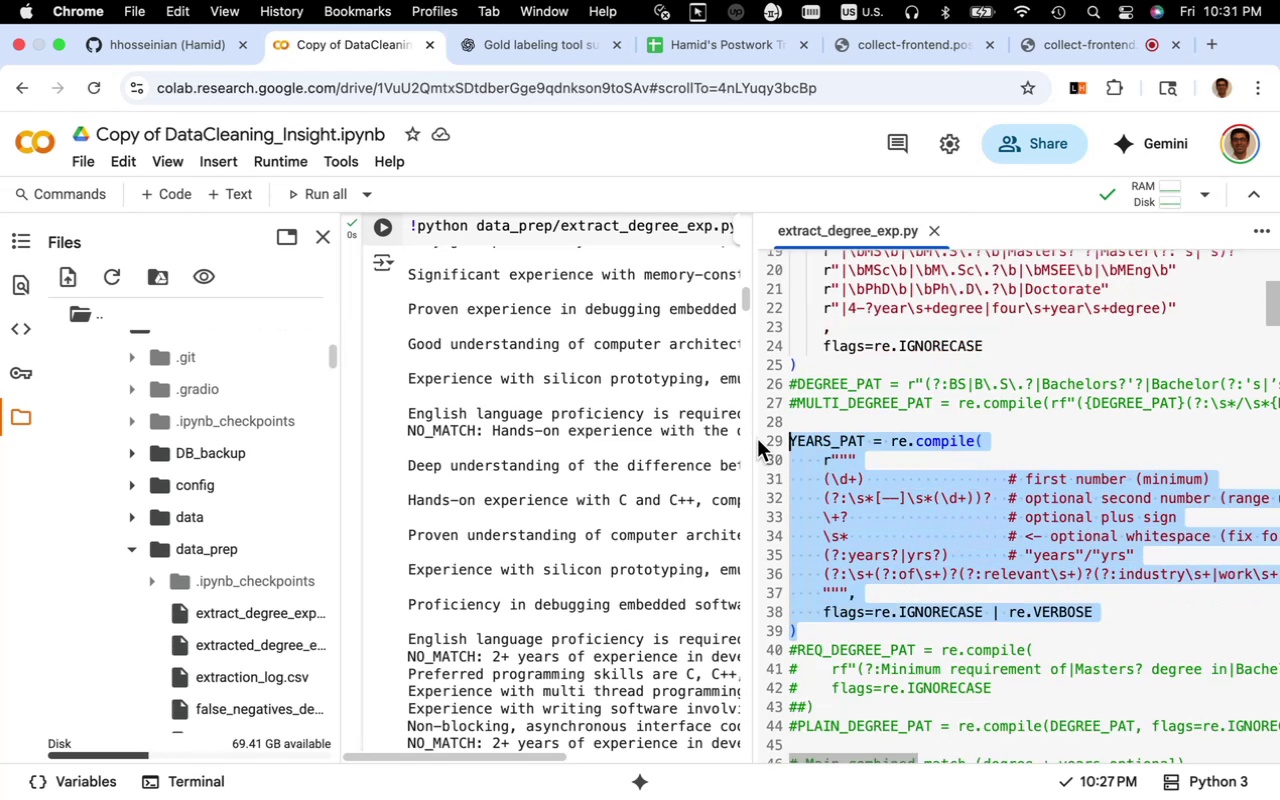 
key(Meta+C)
 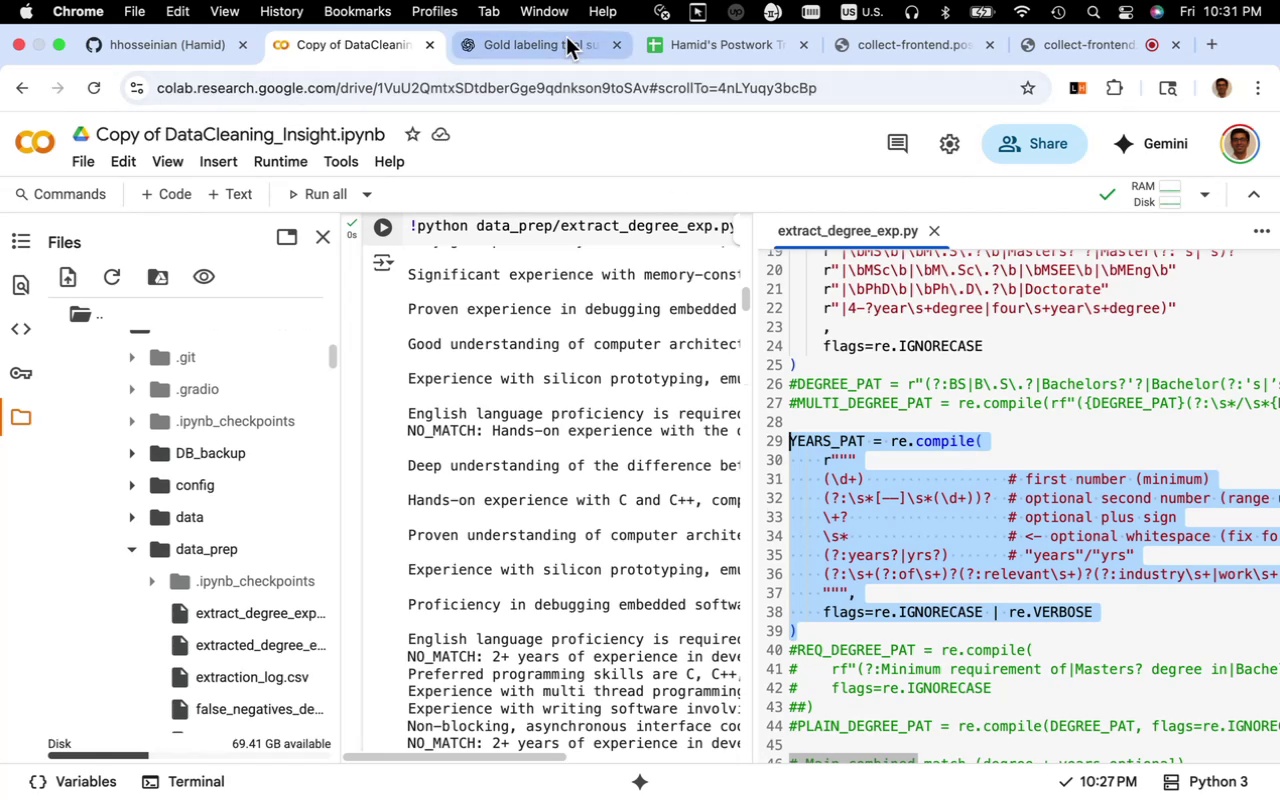 
left_click([566, 37])
 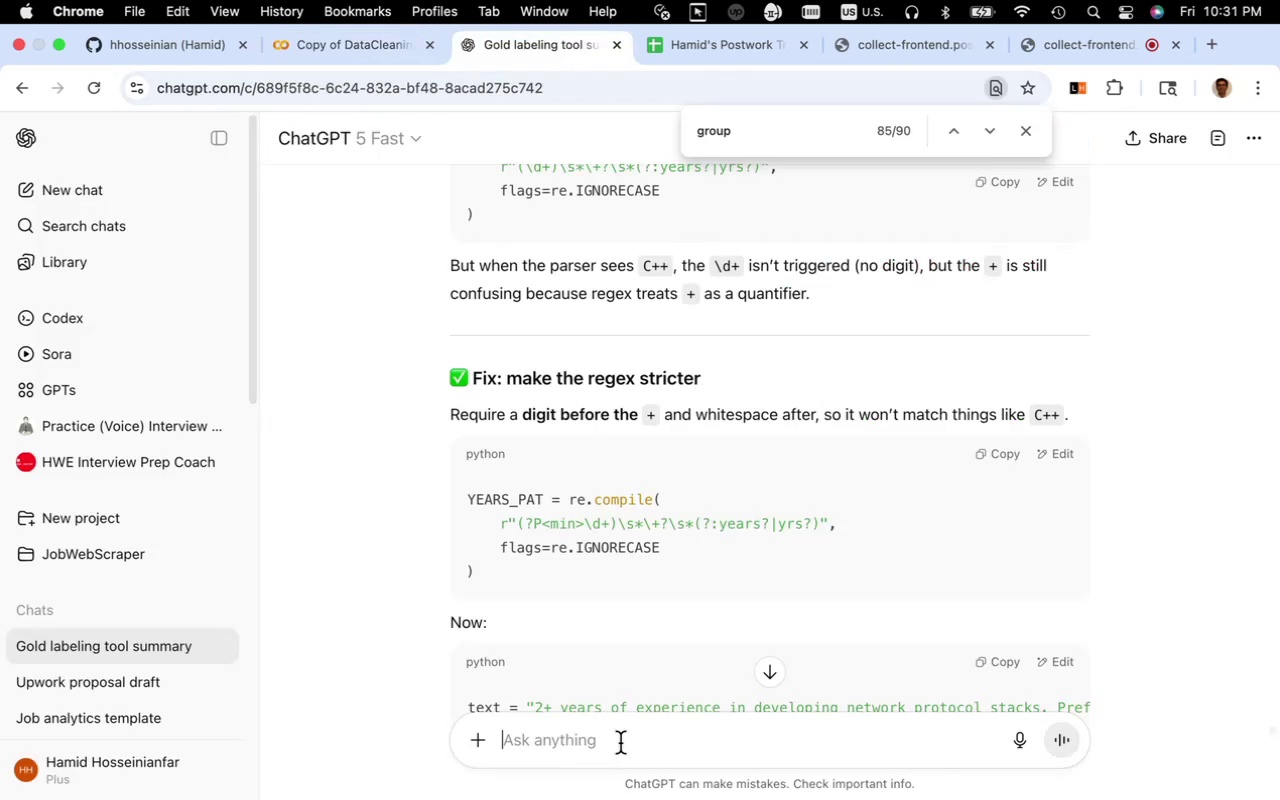 
left_click([620, 743])
 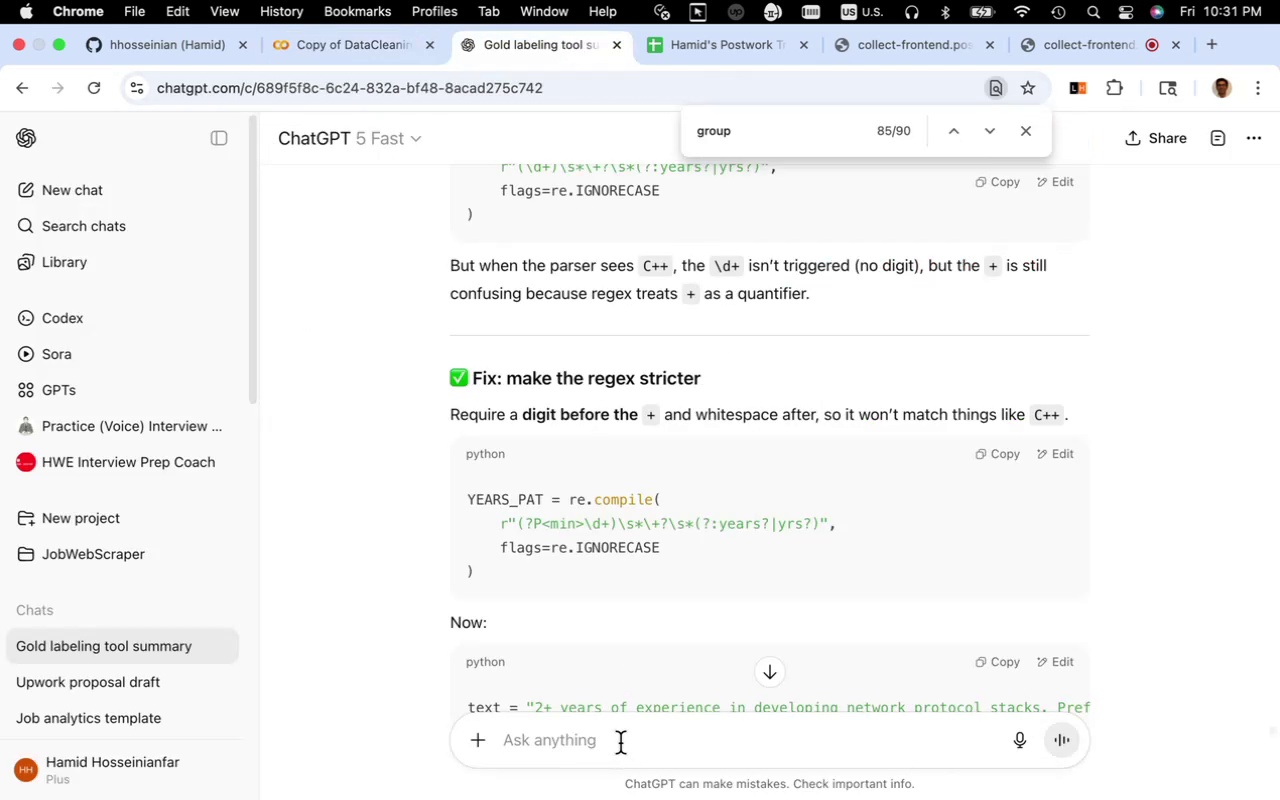 
type(can you revise ")
 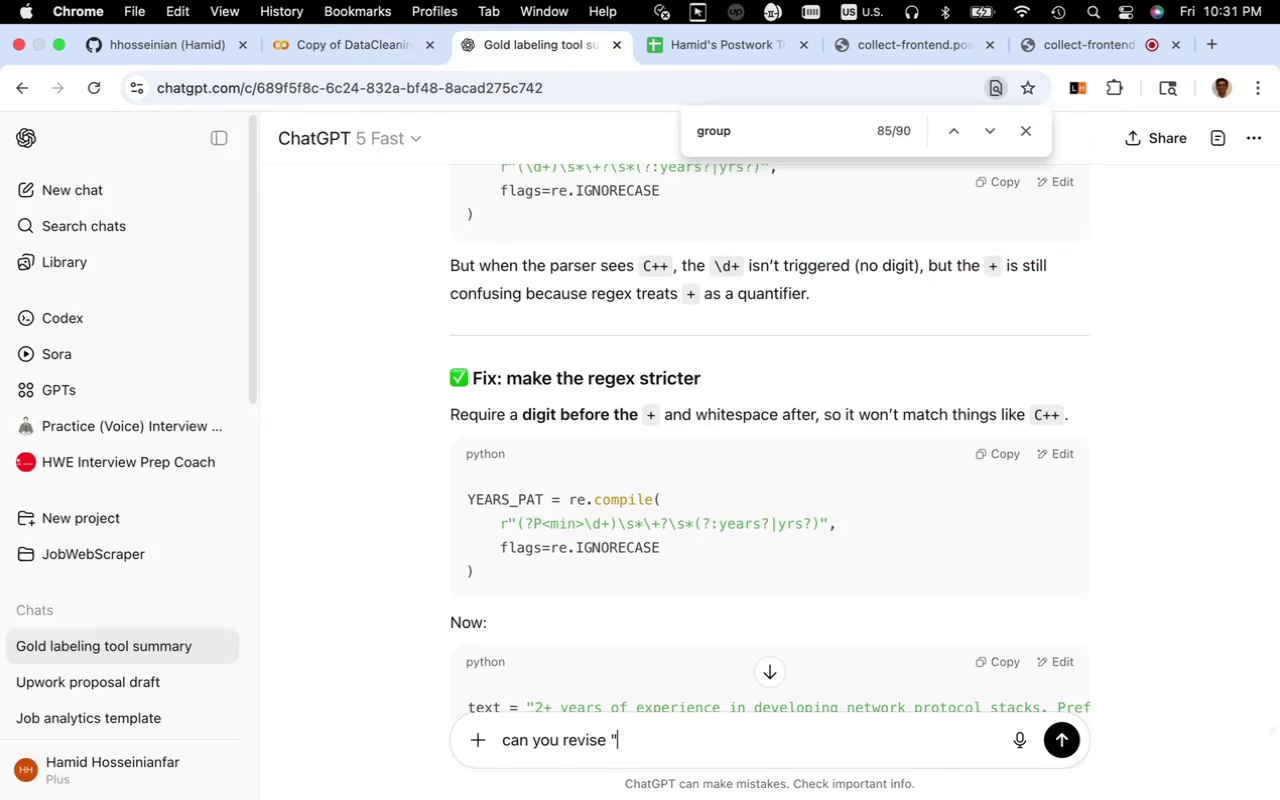 
 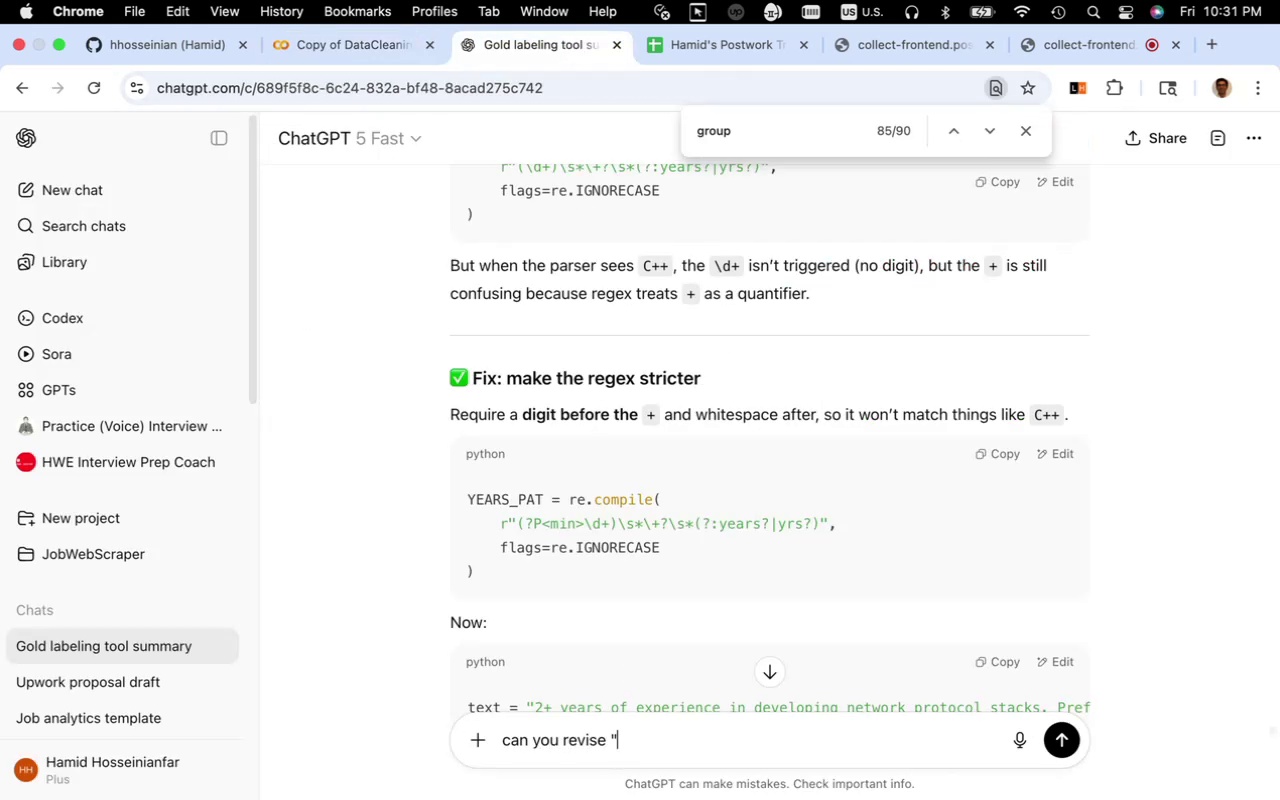 
key(Meta+CommandLeft)
 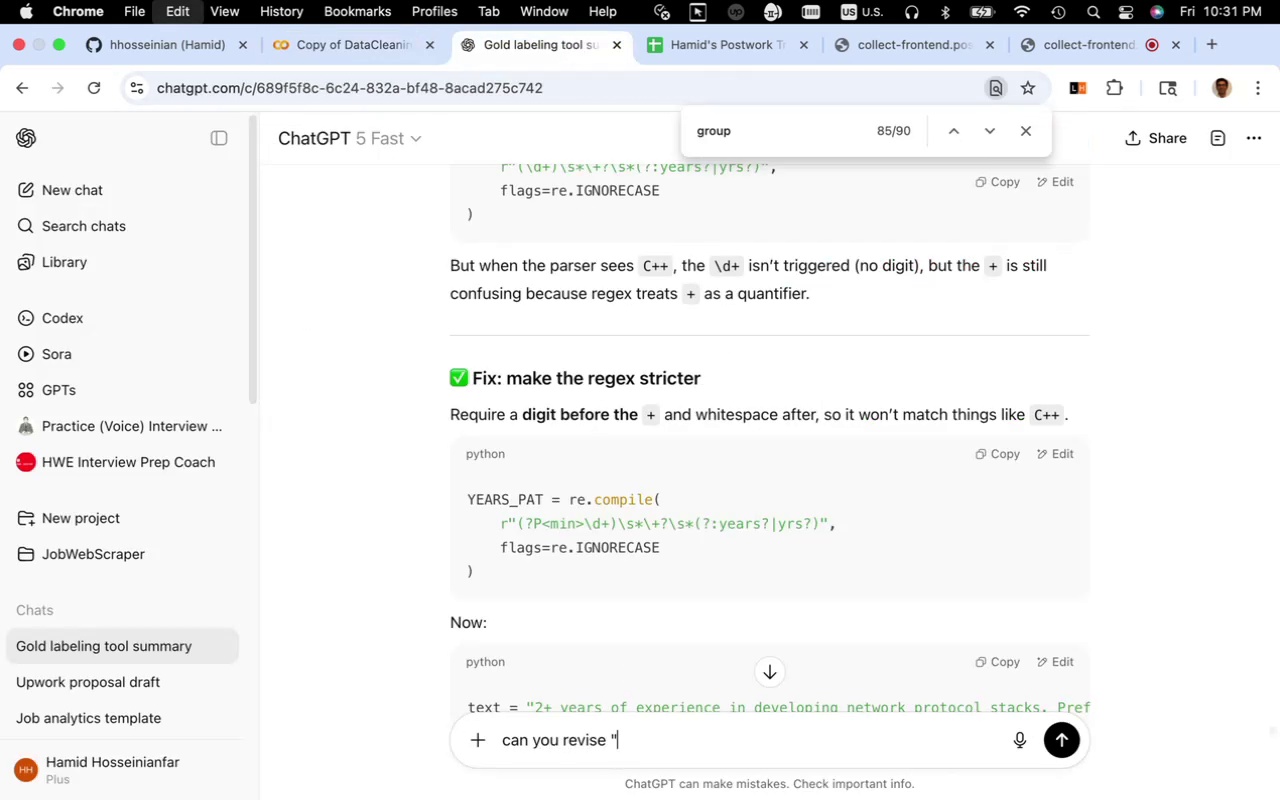 
key(Meta+V)
 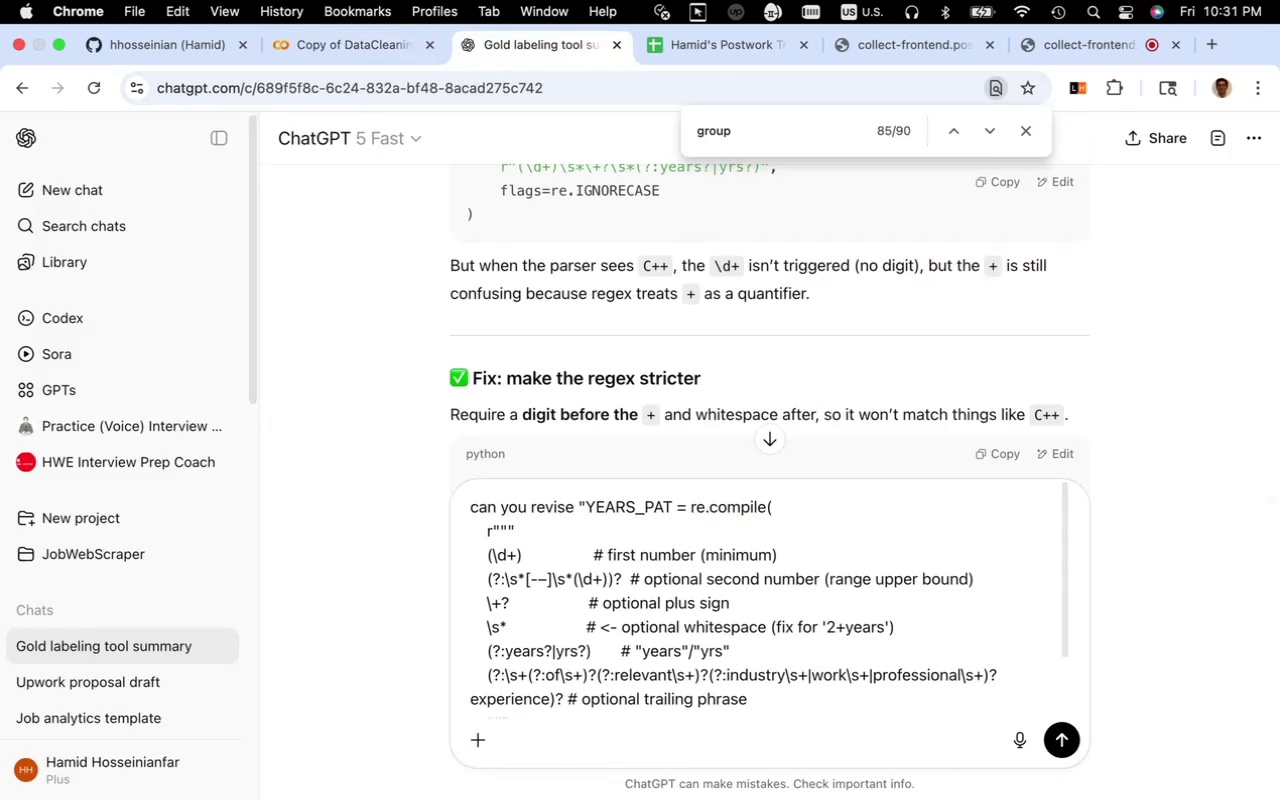 
key(Shift+Quote)
 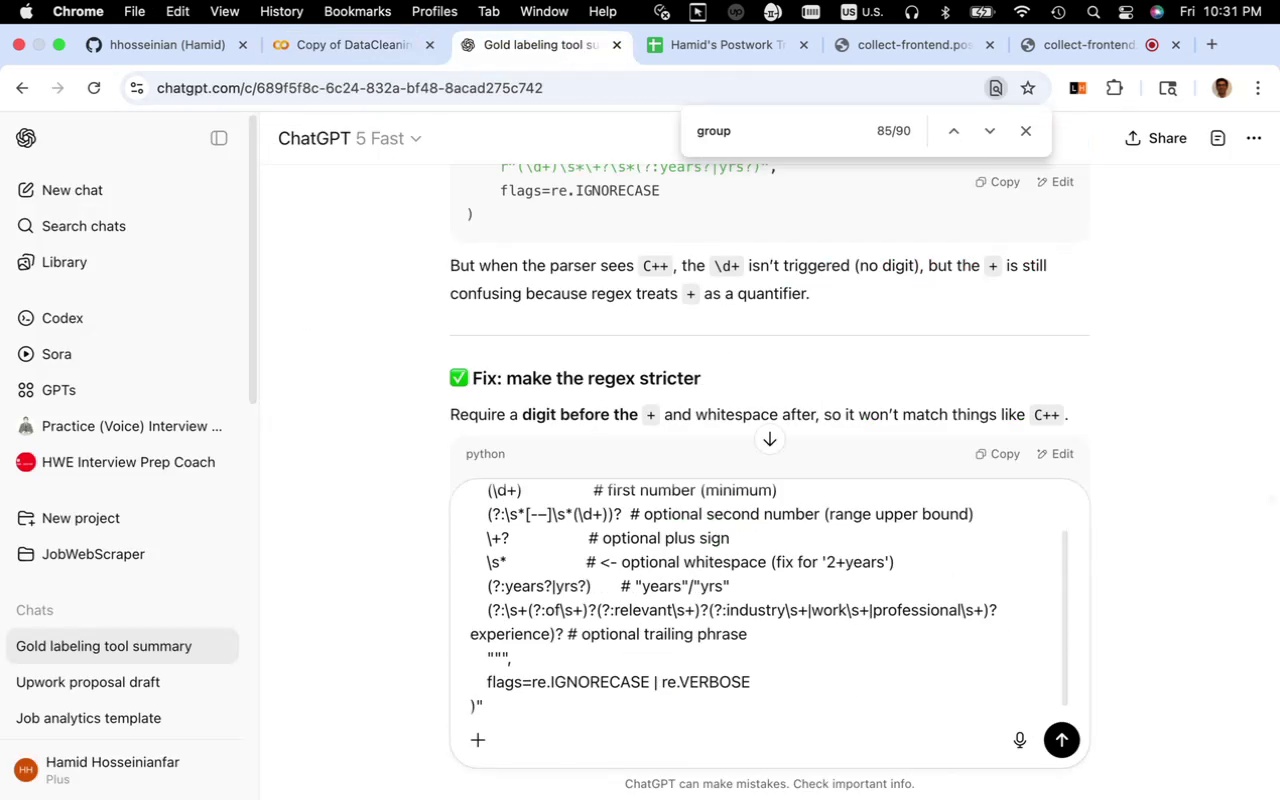 
key(Enter)
 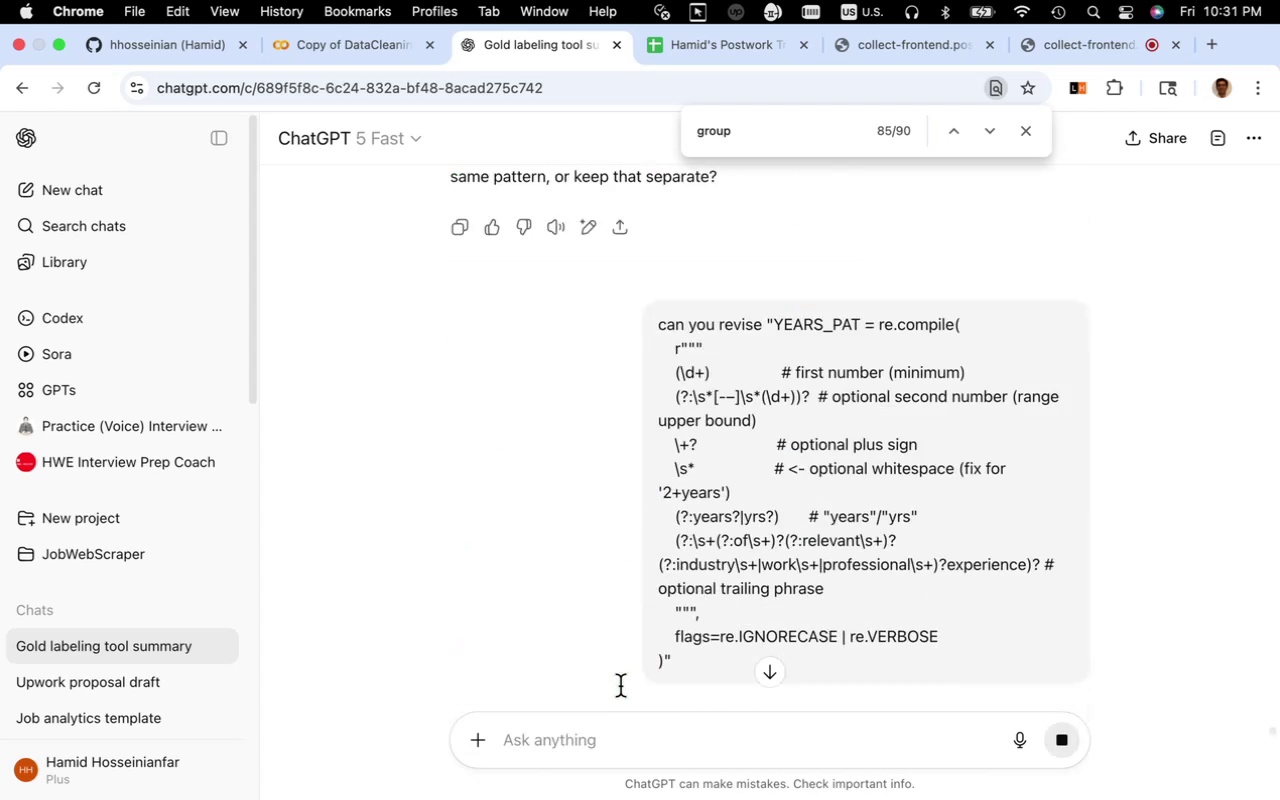 
scroll: coordinate [559, 590], scroll_direction: up, amount: 3.0
 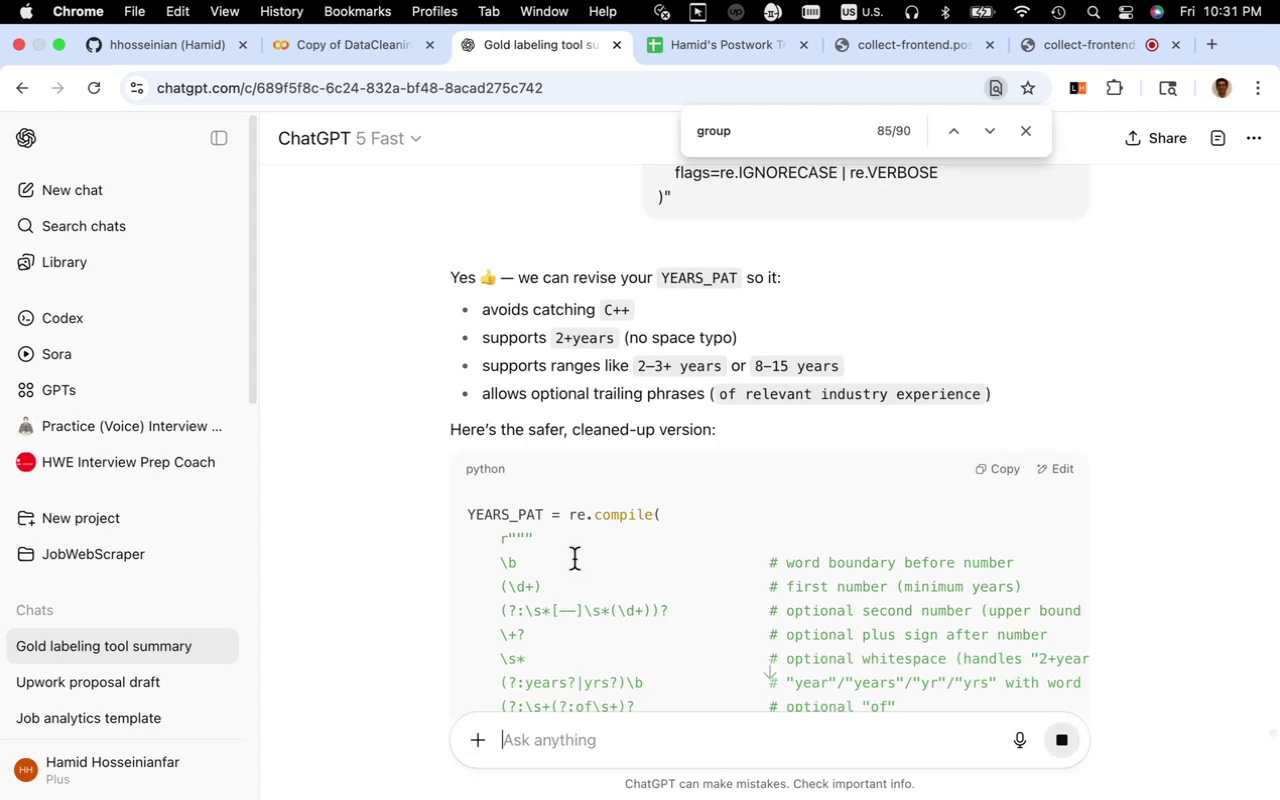 
wait(6.33)
 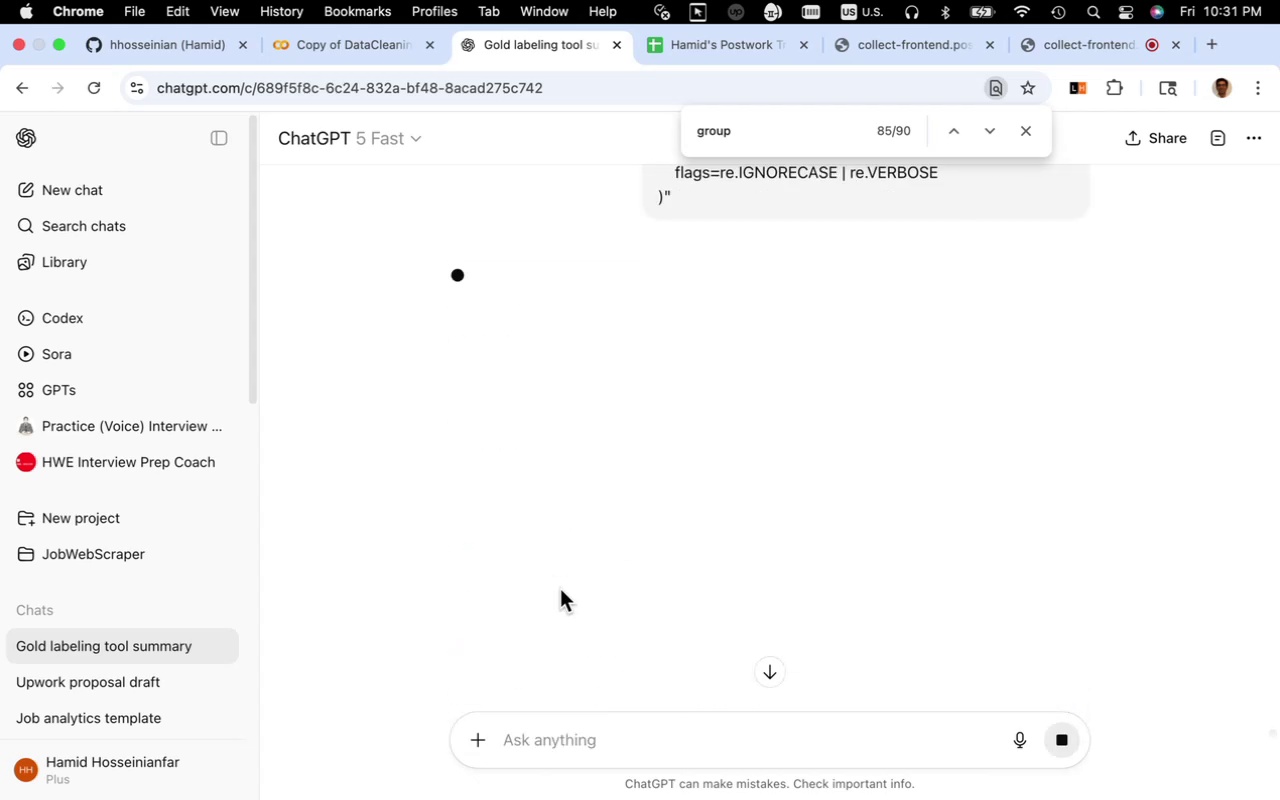 
scroll: coordinate [570, 556], scroll_direction: down, amount: 5.0
 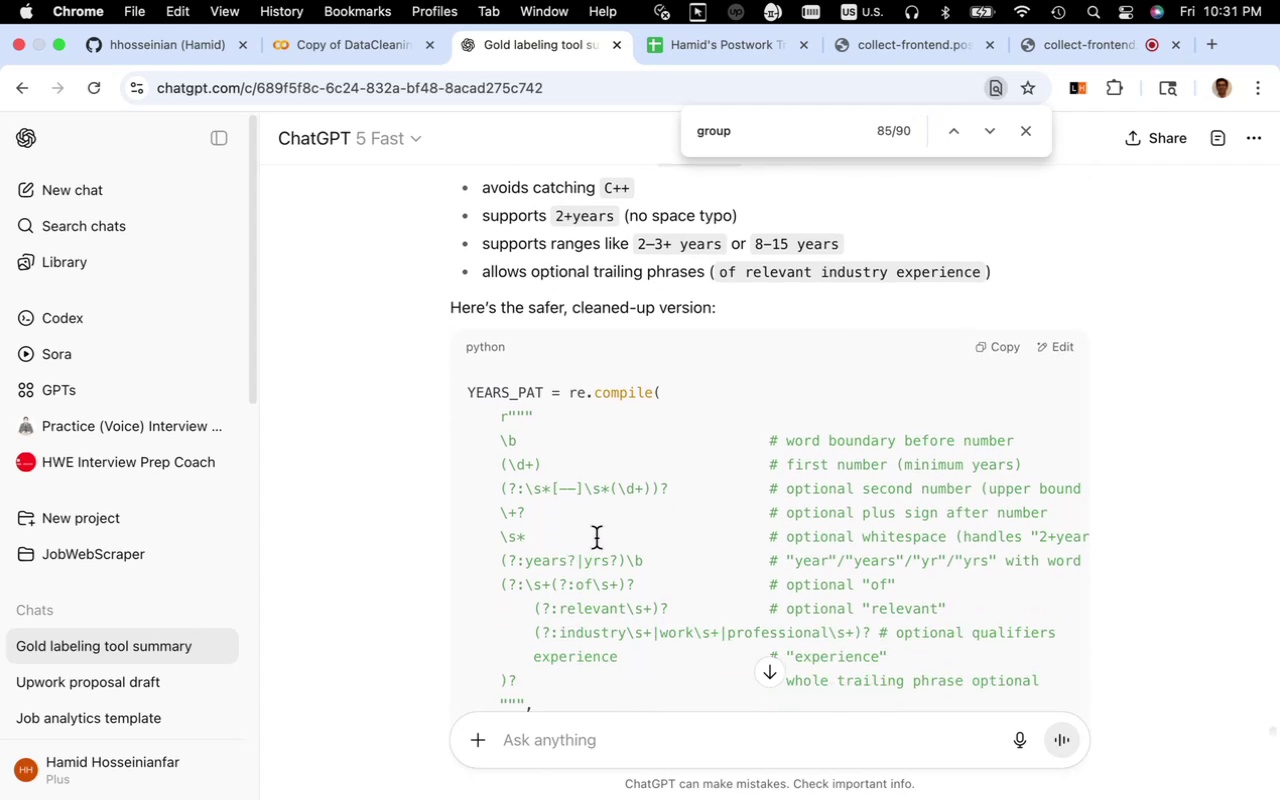 
wait(8.54)
 